 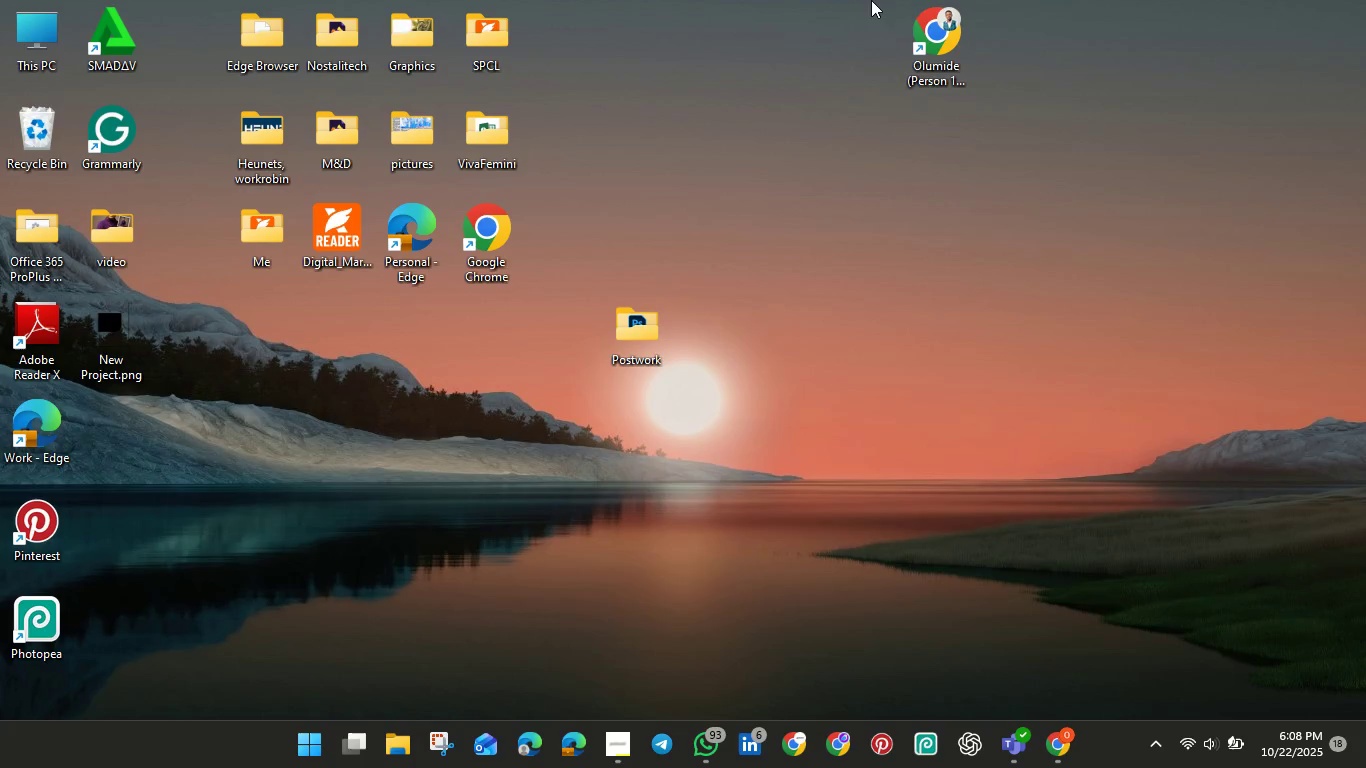 
left_click([933, 46])
 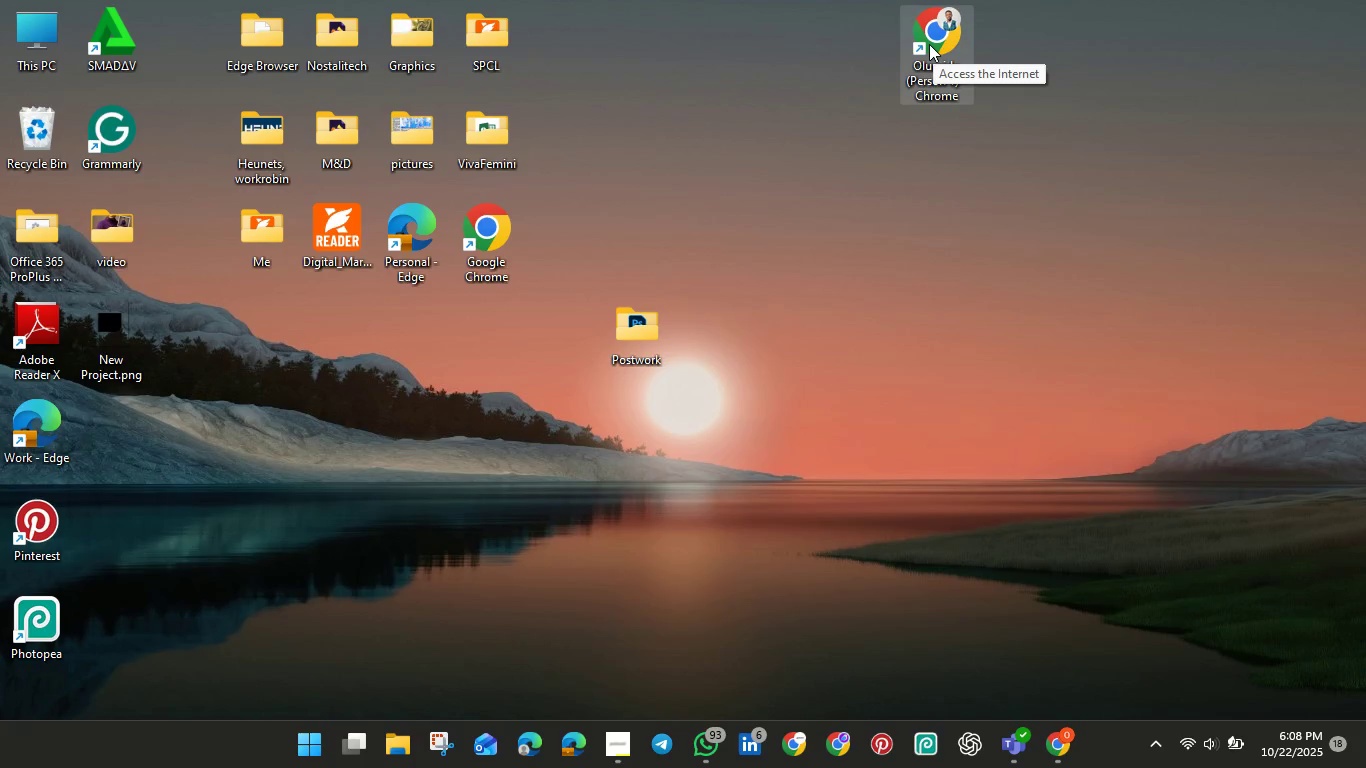 
wait(9.54)
 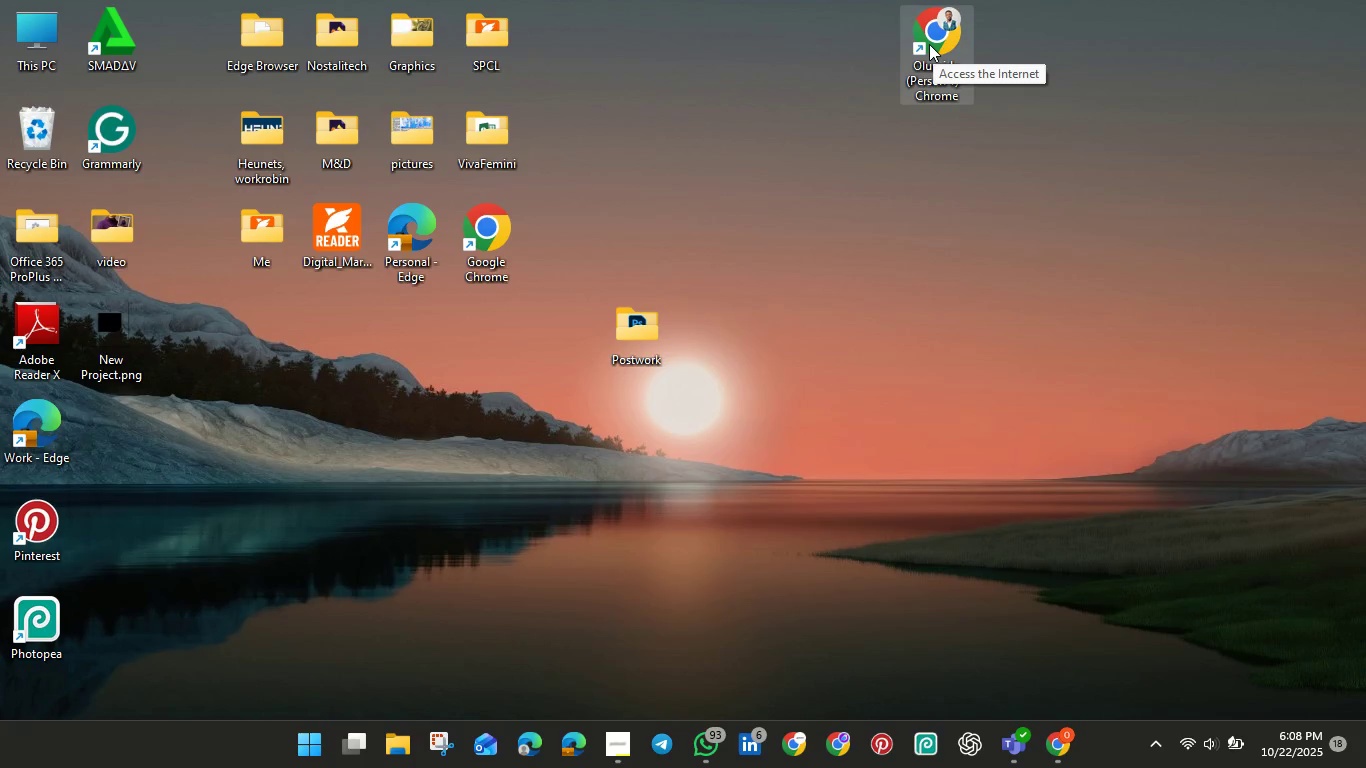 
double_click([930, 18])
 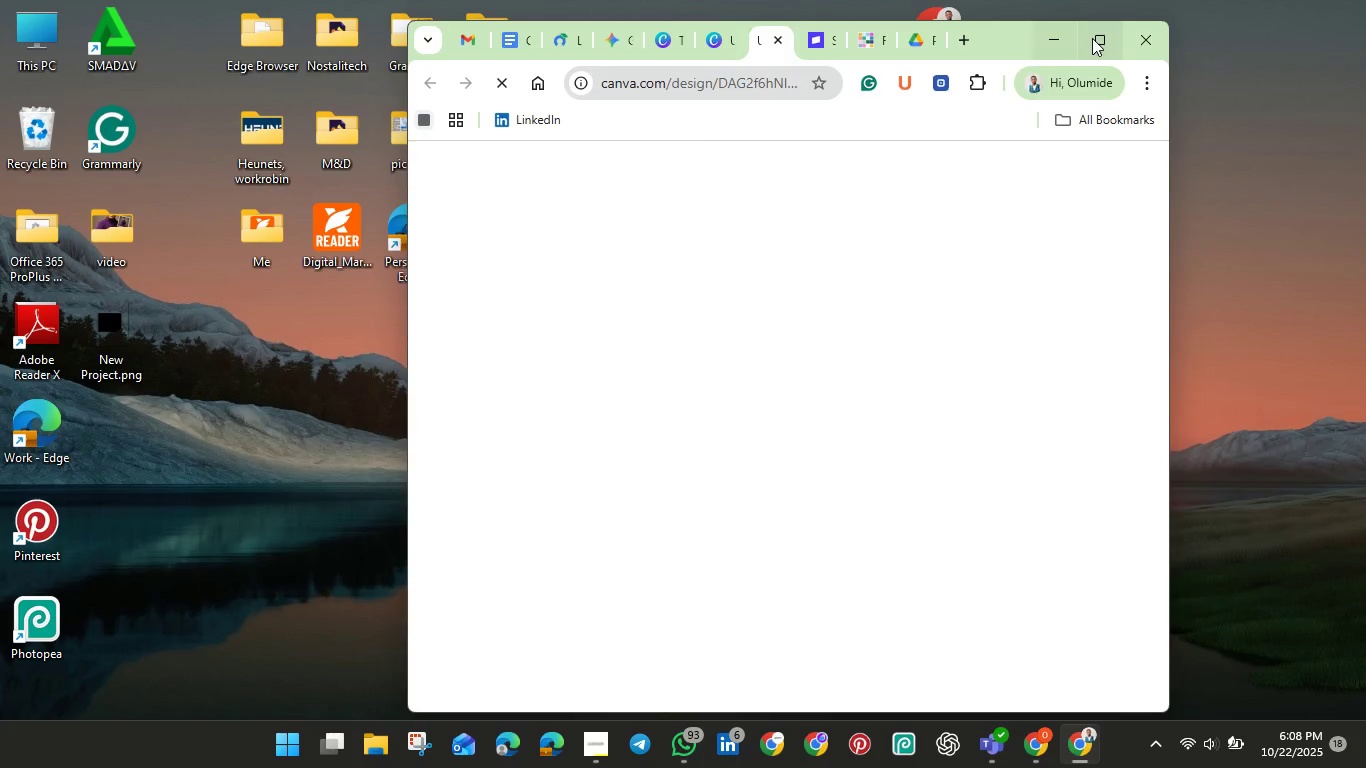 
left_click([1096, 39])
 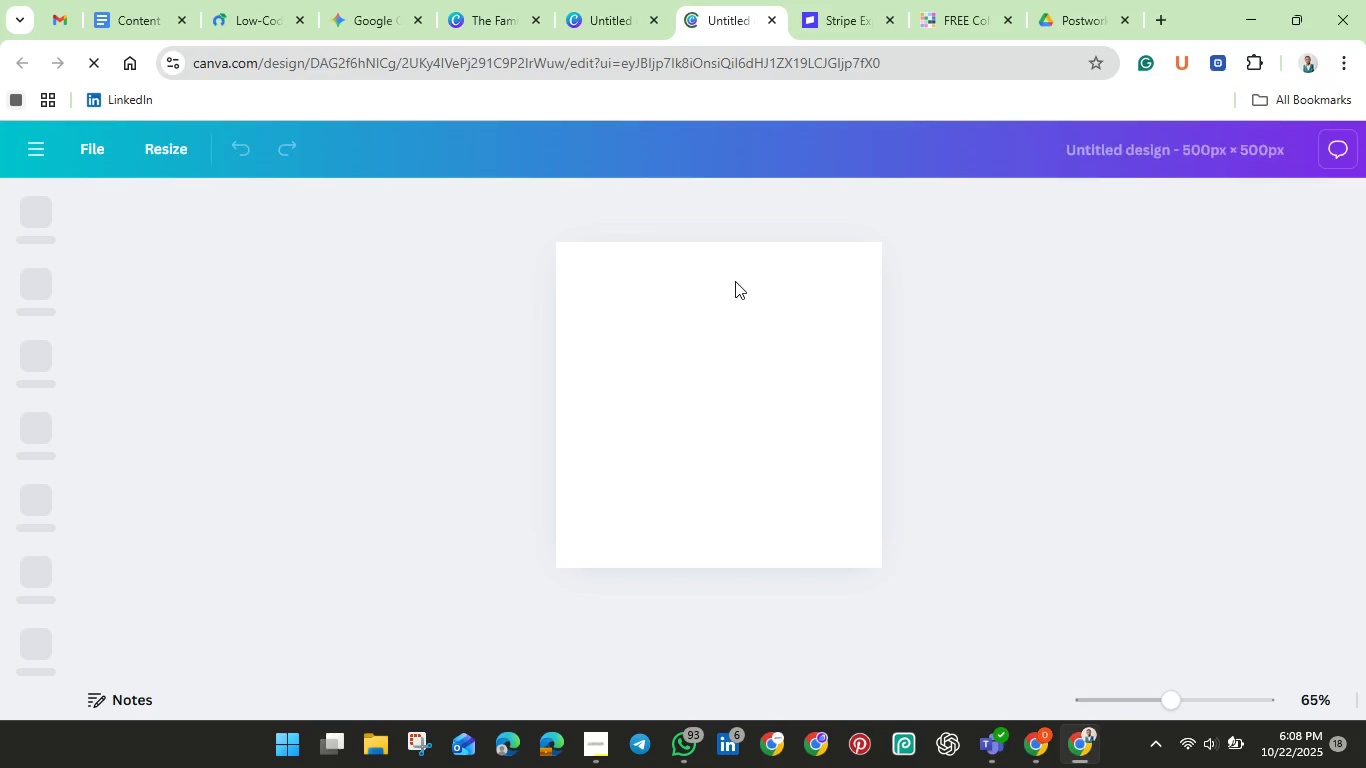 
wait(18.55)
 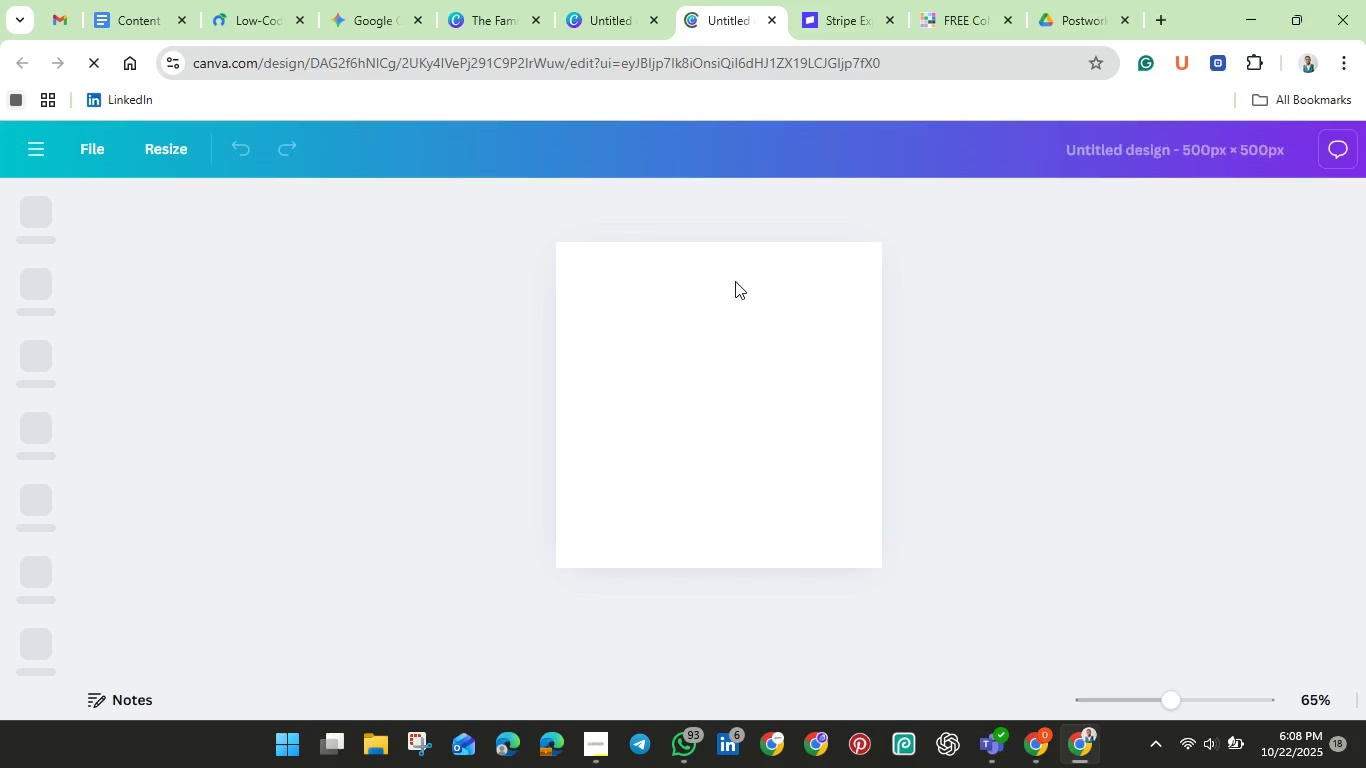 
left_click([492, 14])
 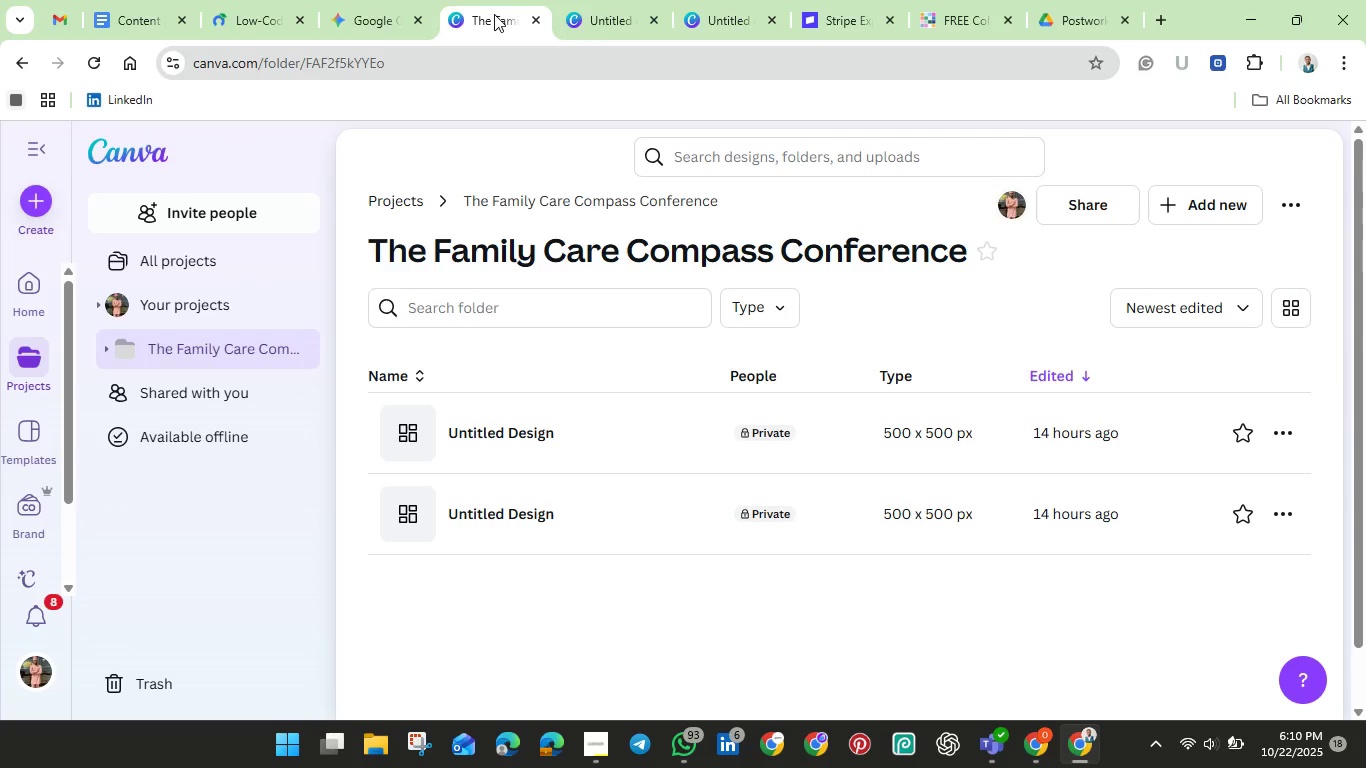 
wait(108.24)
 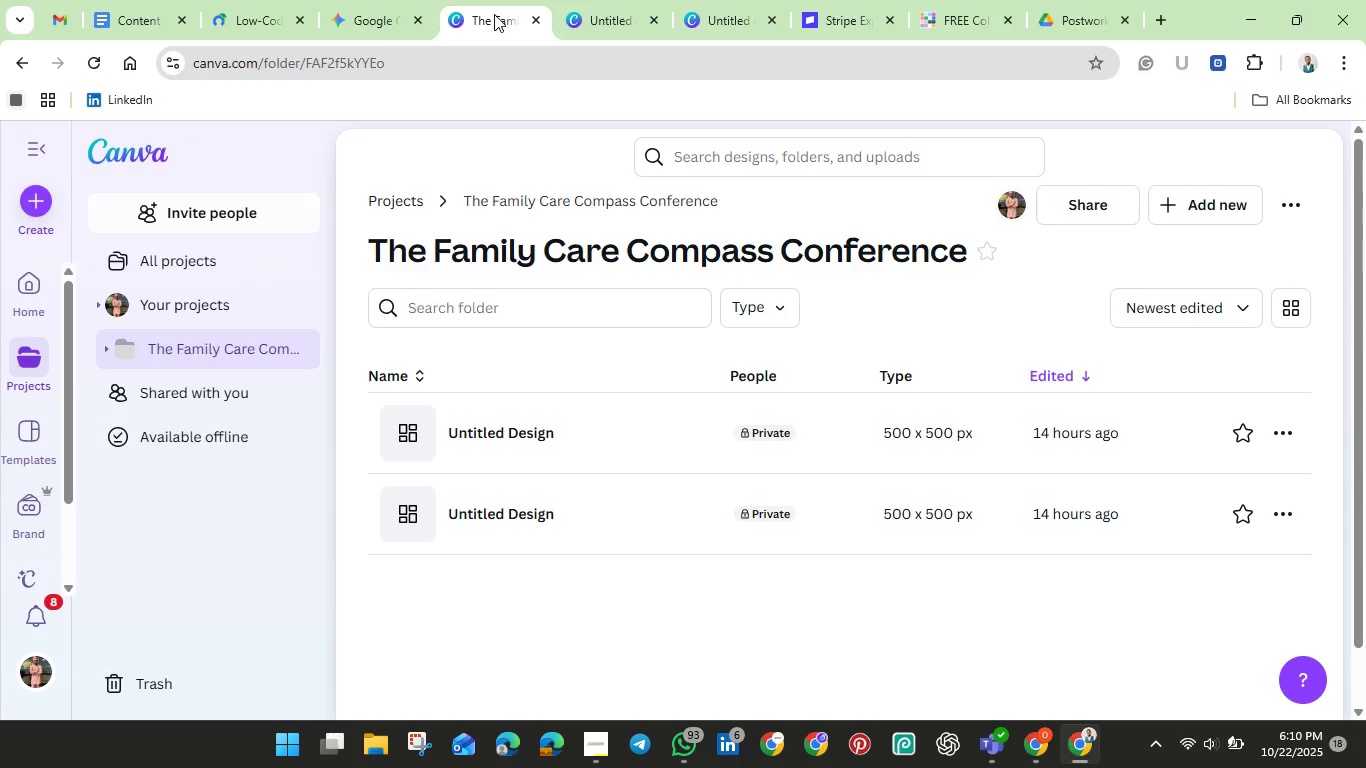 
left_click([1243, 13])
 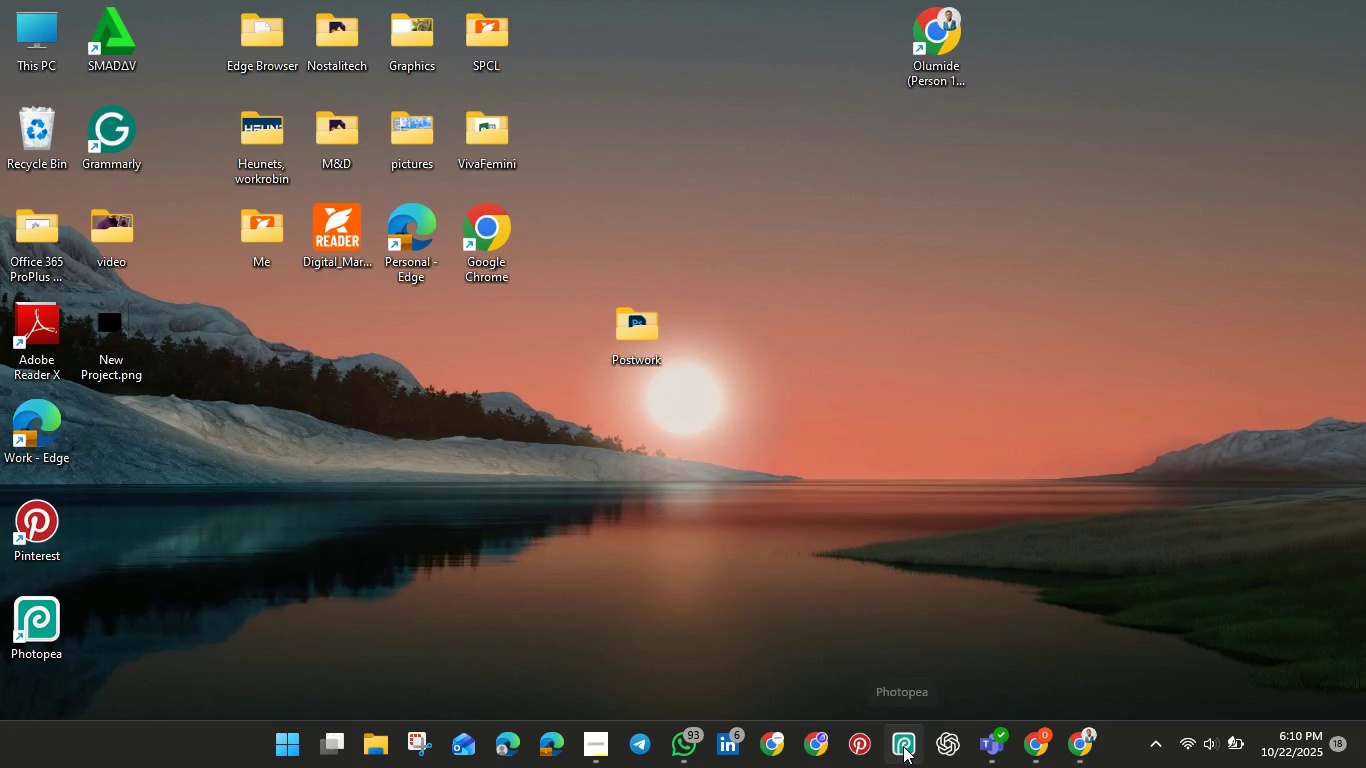 
left_click([903, 746])
 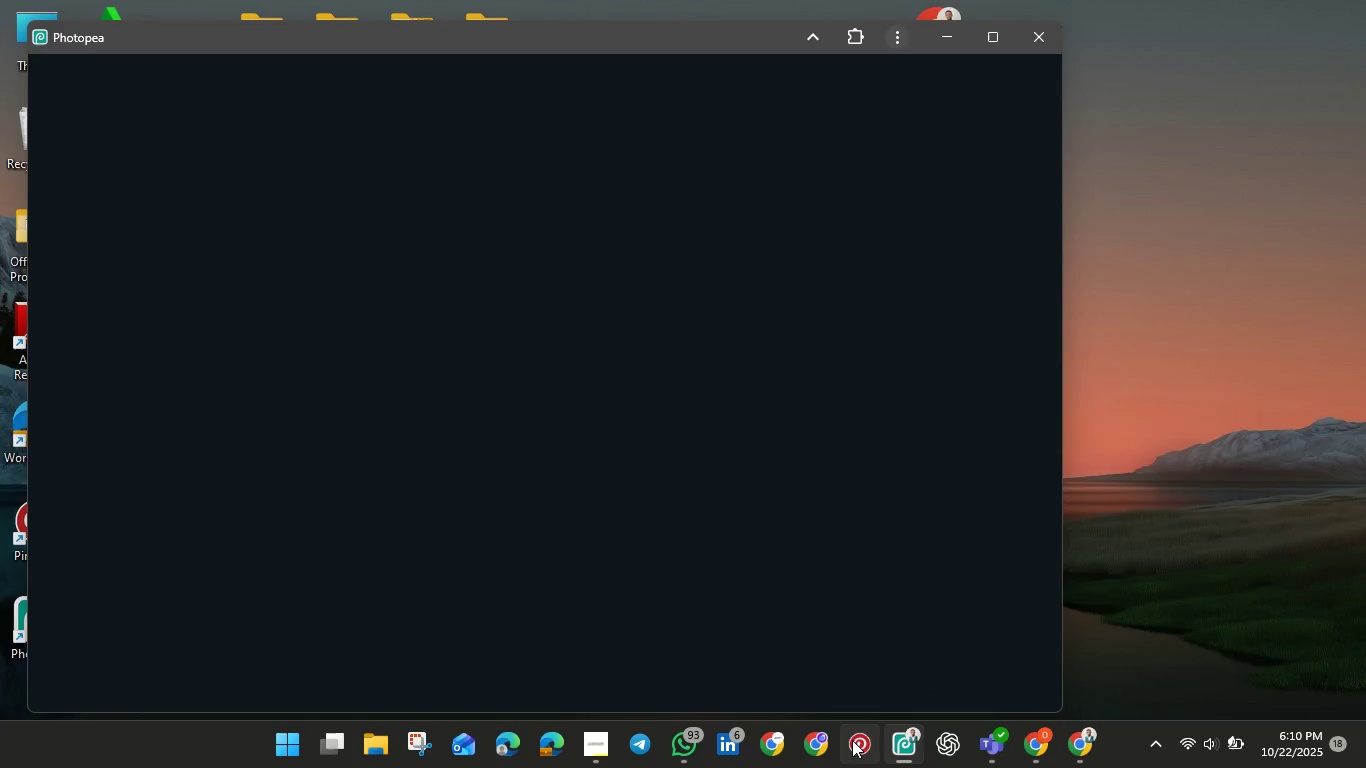 
left_click([852, 740])
 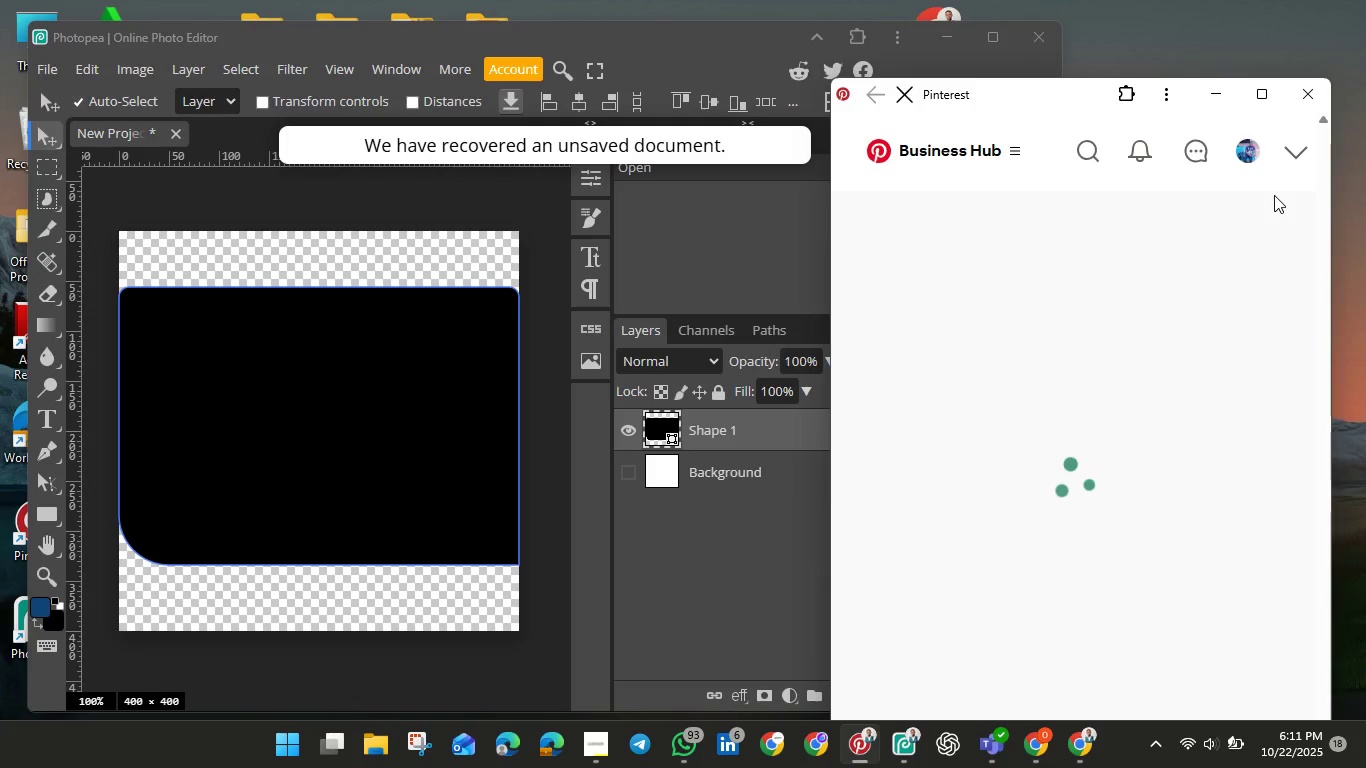 
wait(16.29)
 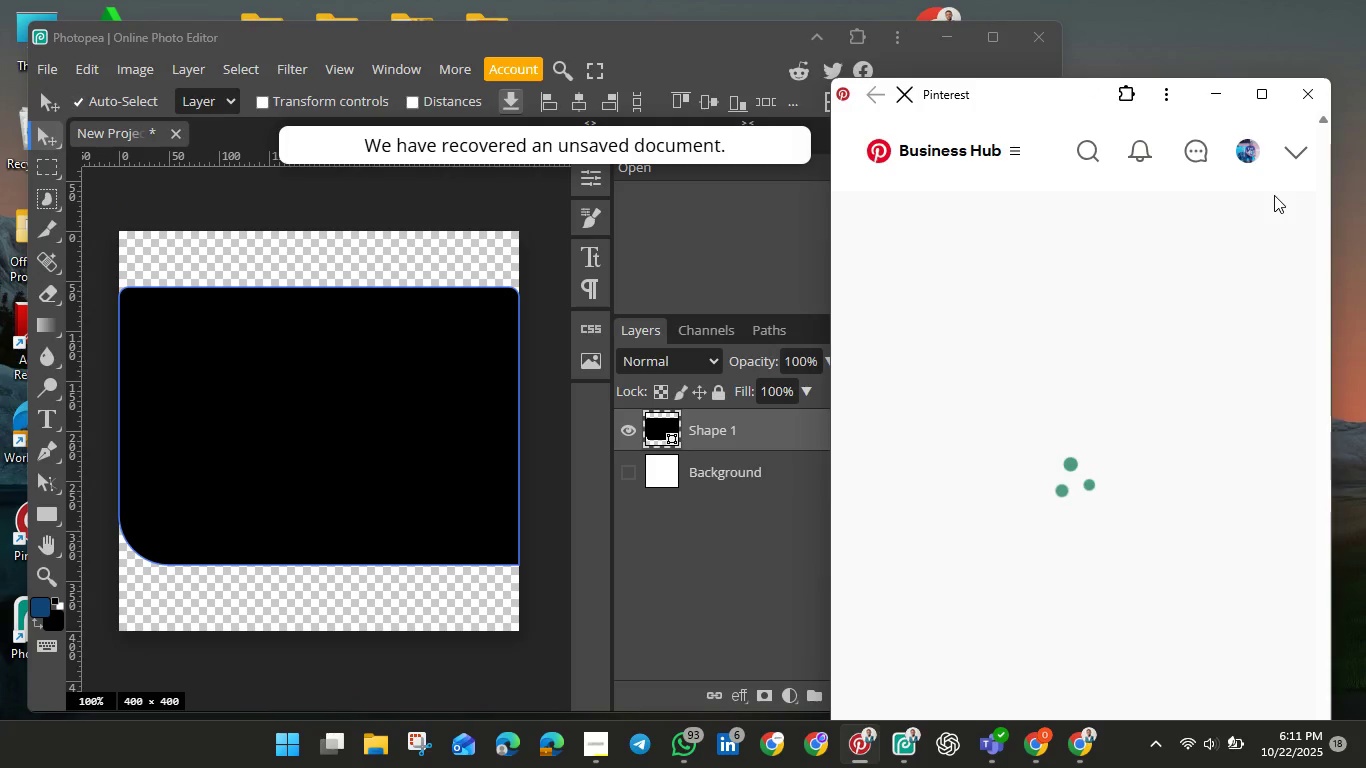 
left_click([176, 135])
 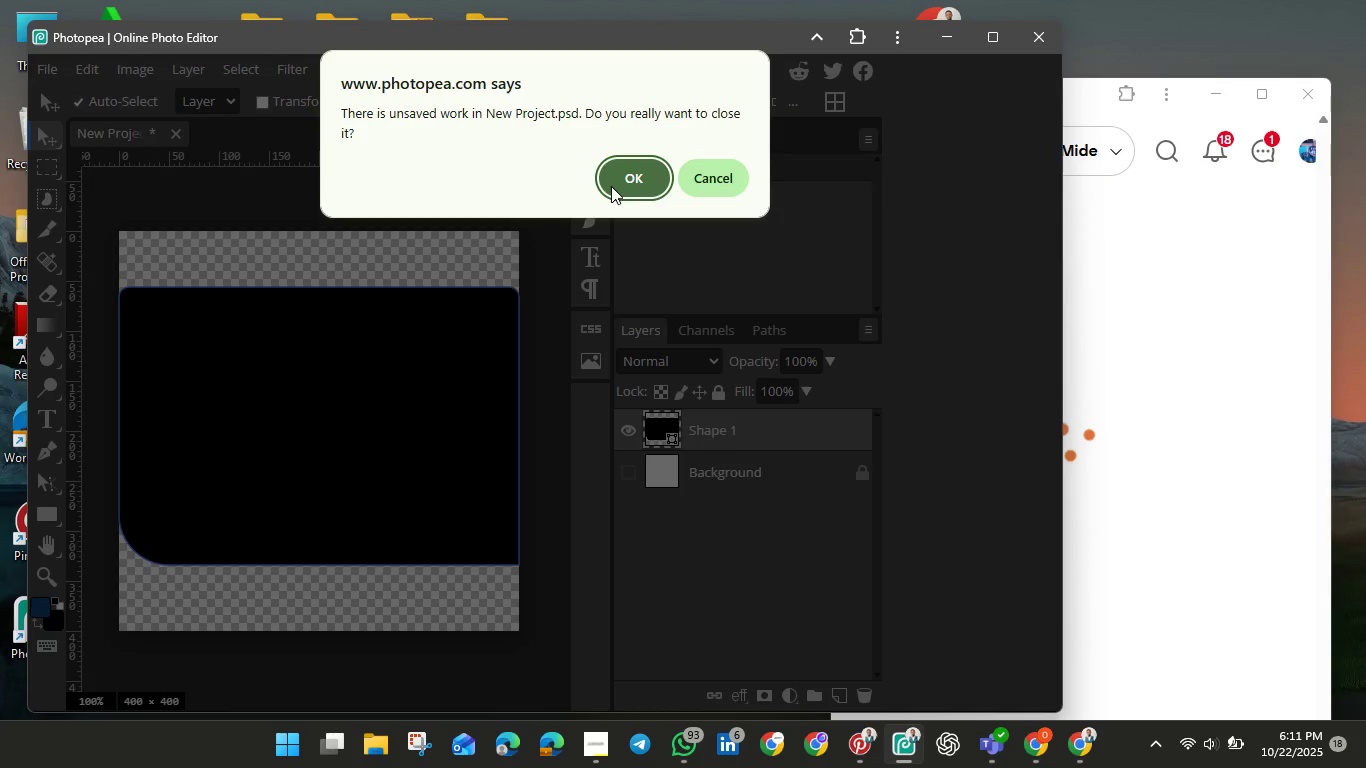 
left_click([611, 186])
 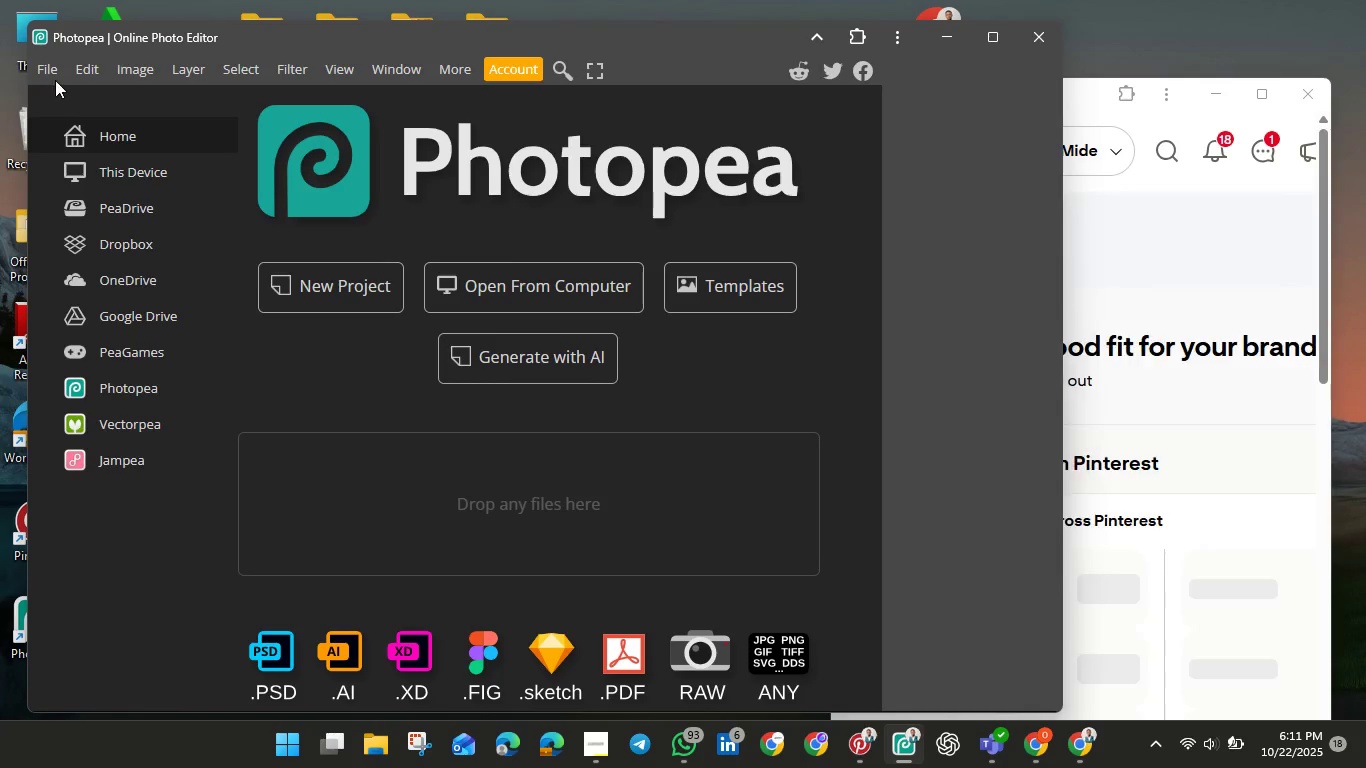 
left_click([50, 76])
 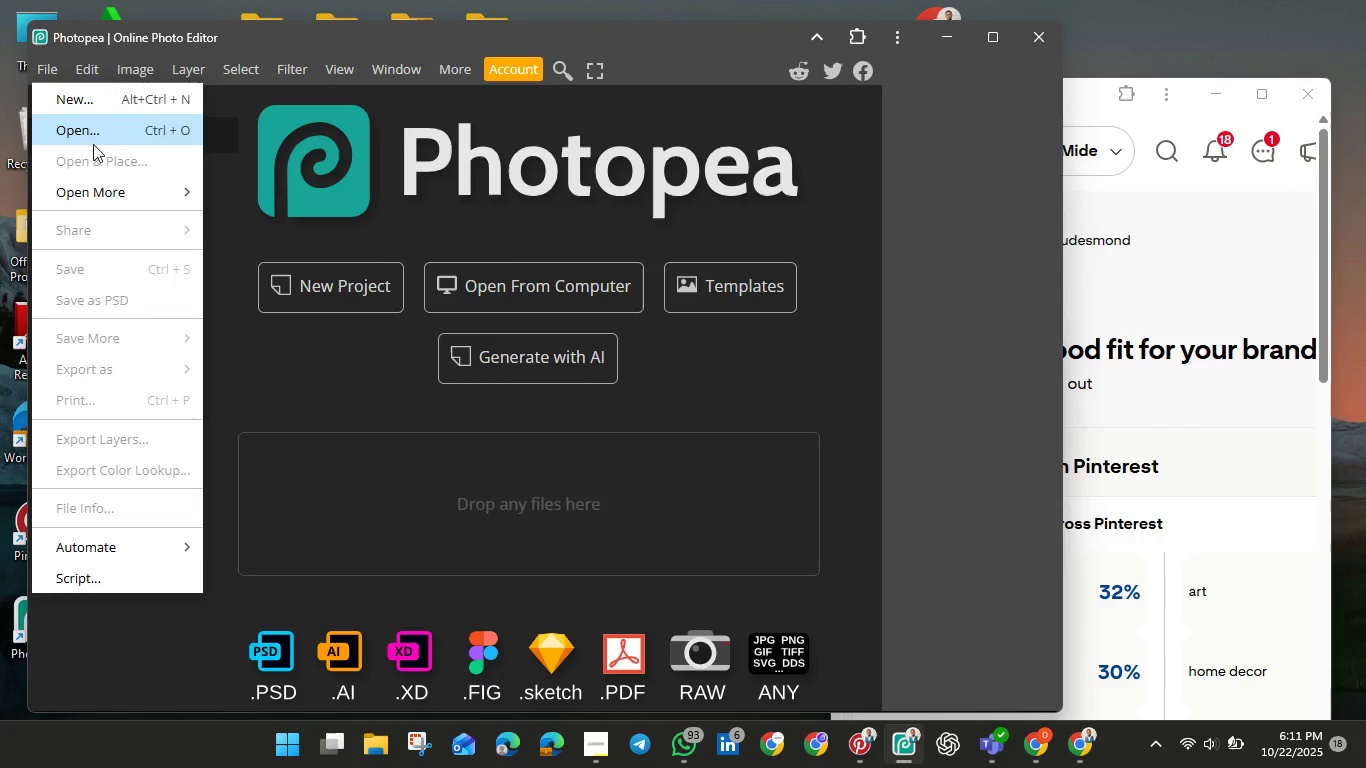 
left_click([90, 139])
 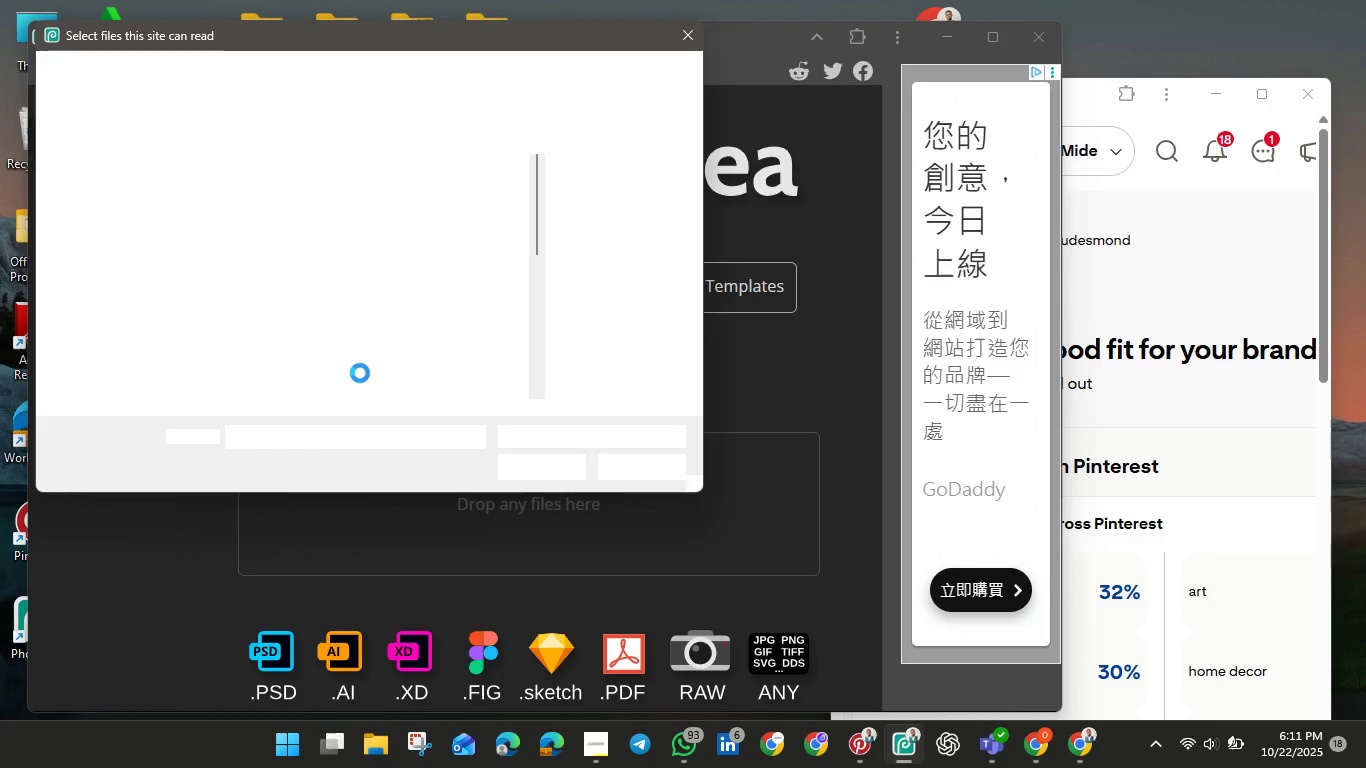 
scroll: coordinate [354, 331], scroll_direction: down, amount: 1.0
 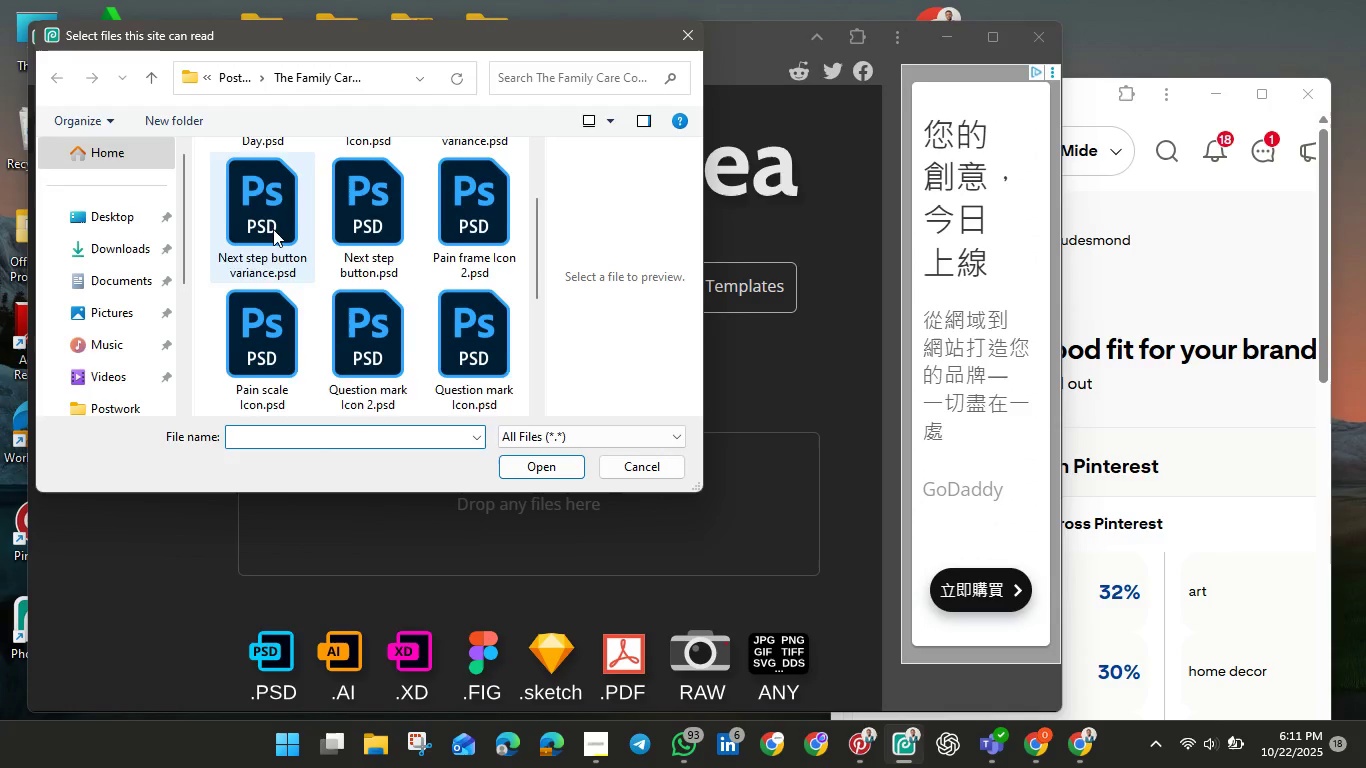 
scroll: coordinate [273, 229], scroll_direction: up, amount: 5.0
 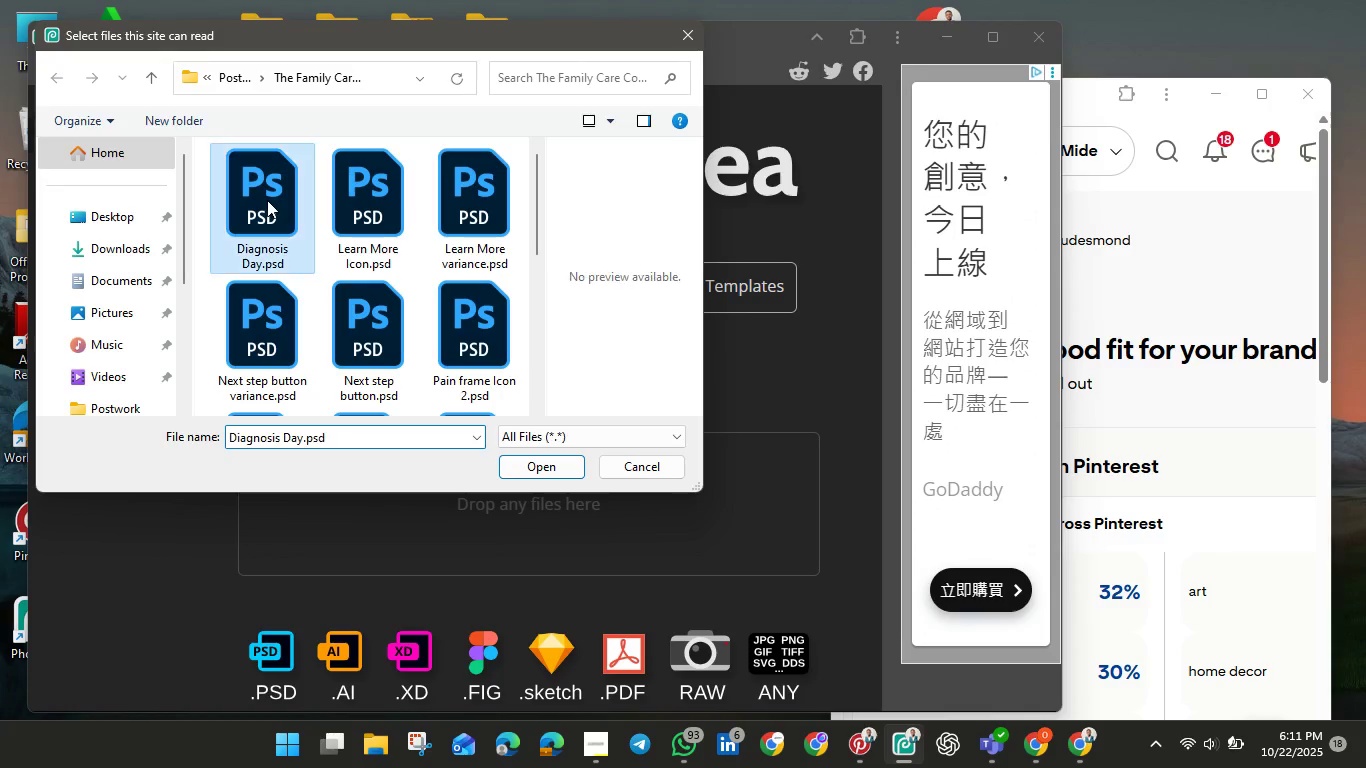 
left_click([267, 200])
 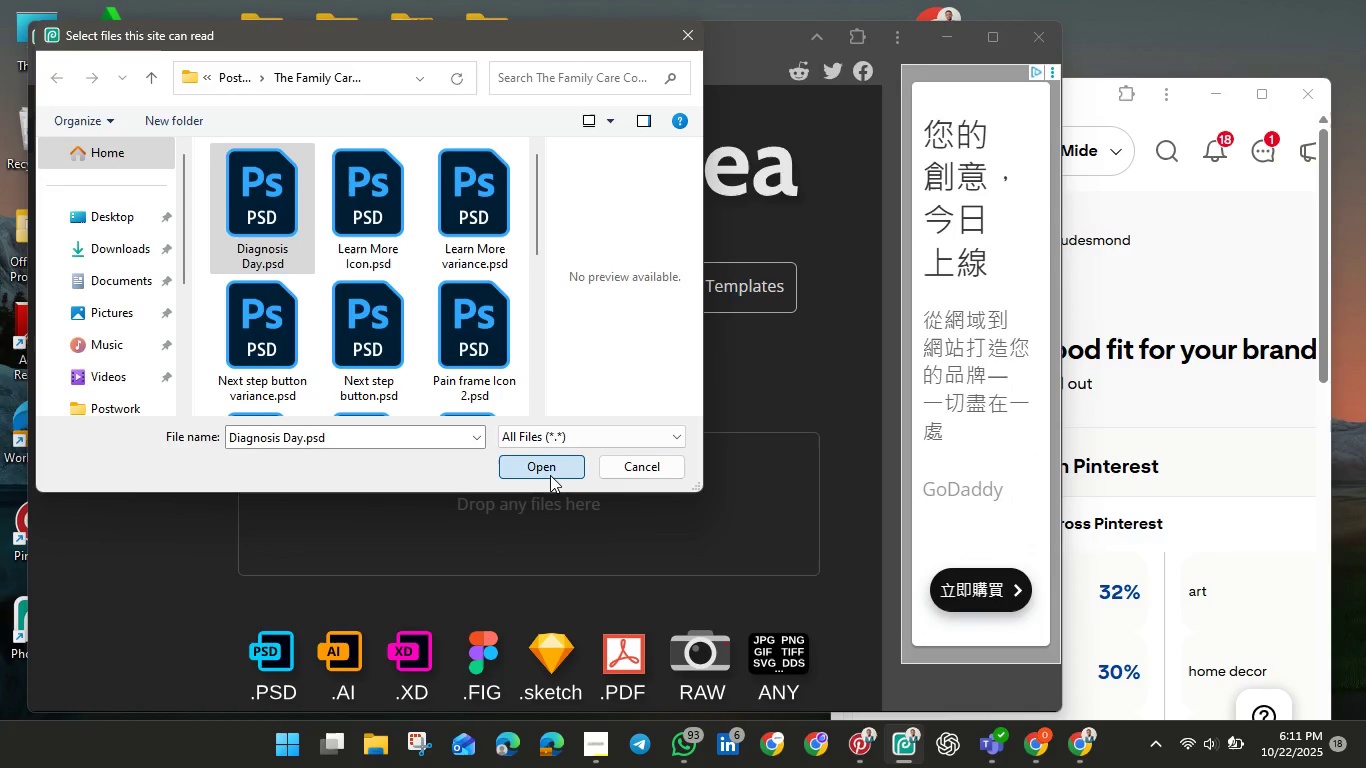 
left_click([550, 475])
 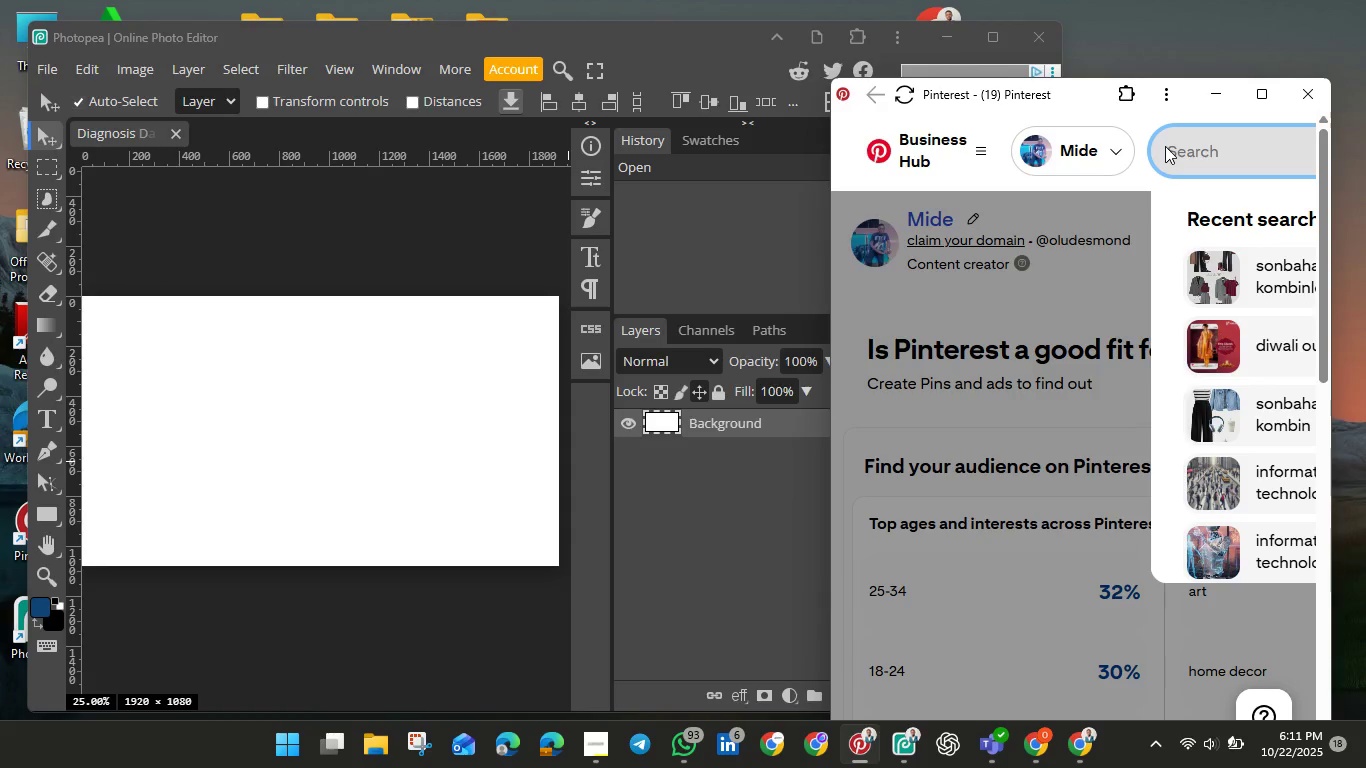 
wait(37.38)
 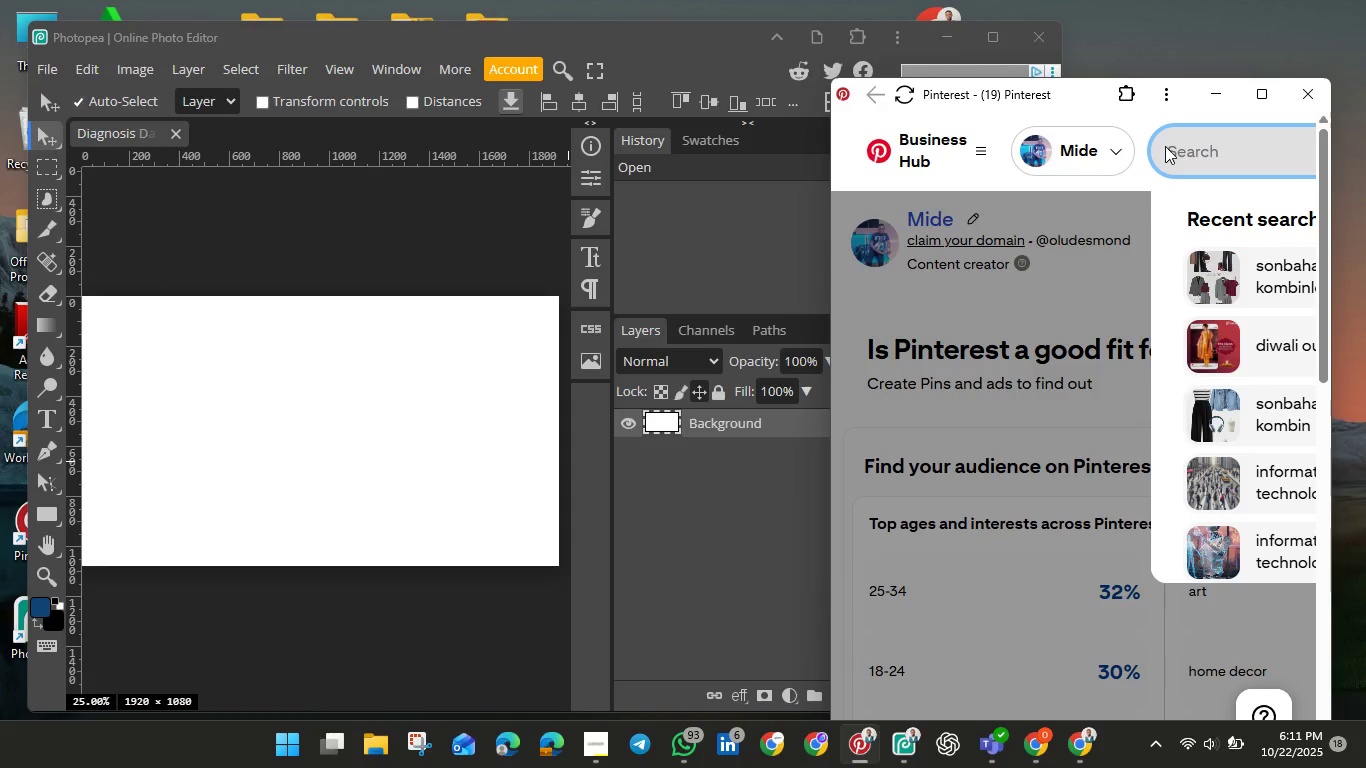 
left_click([1179, 148])
 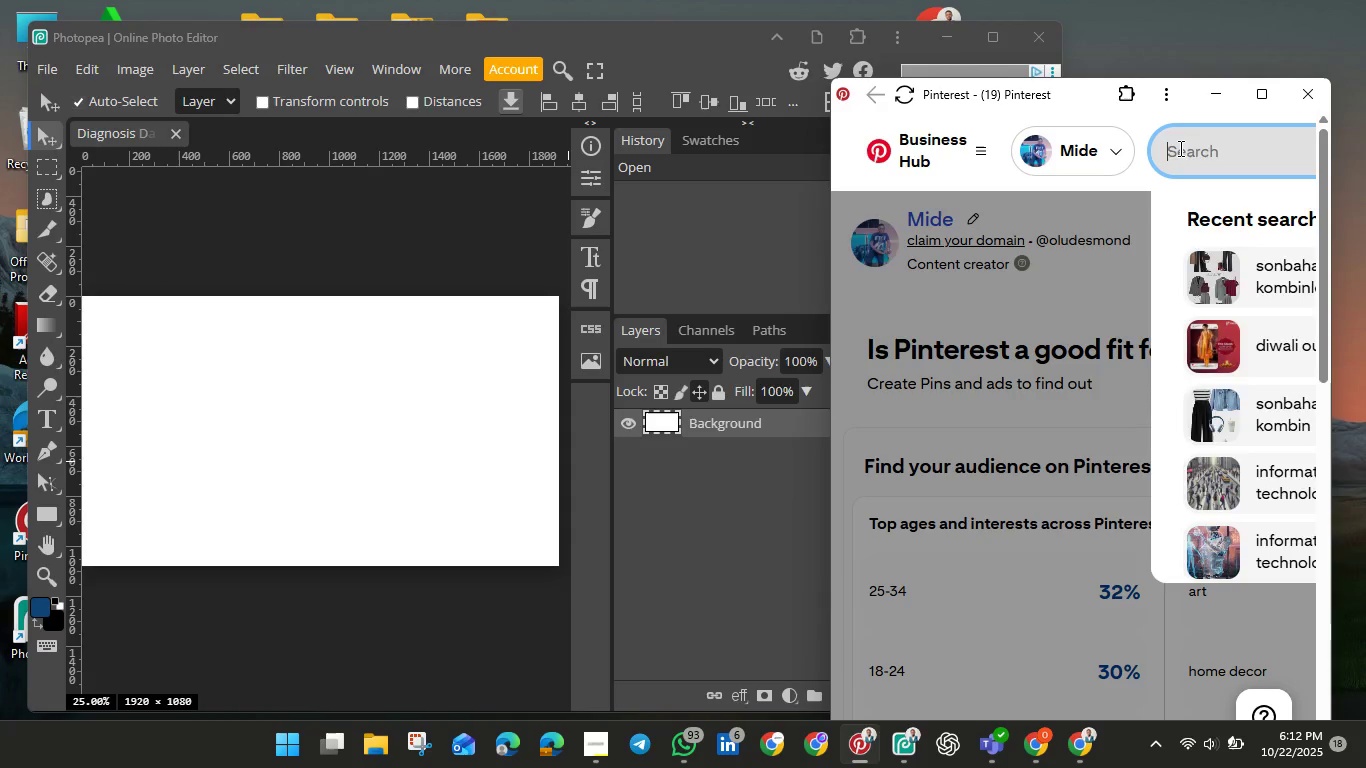 
type(diagoni)
 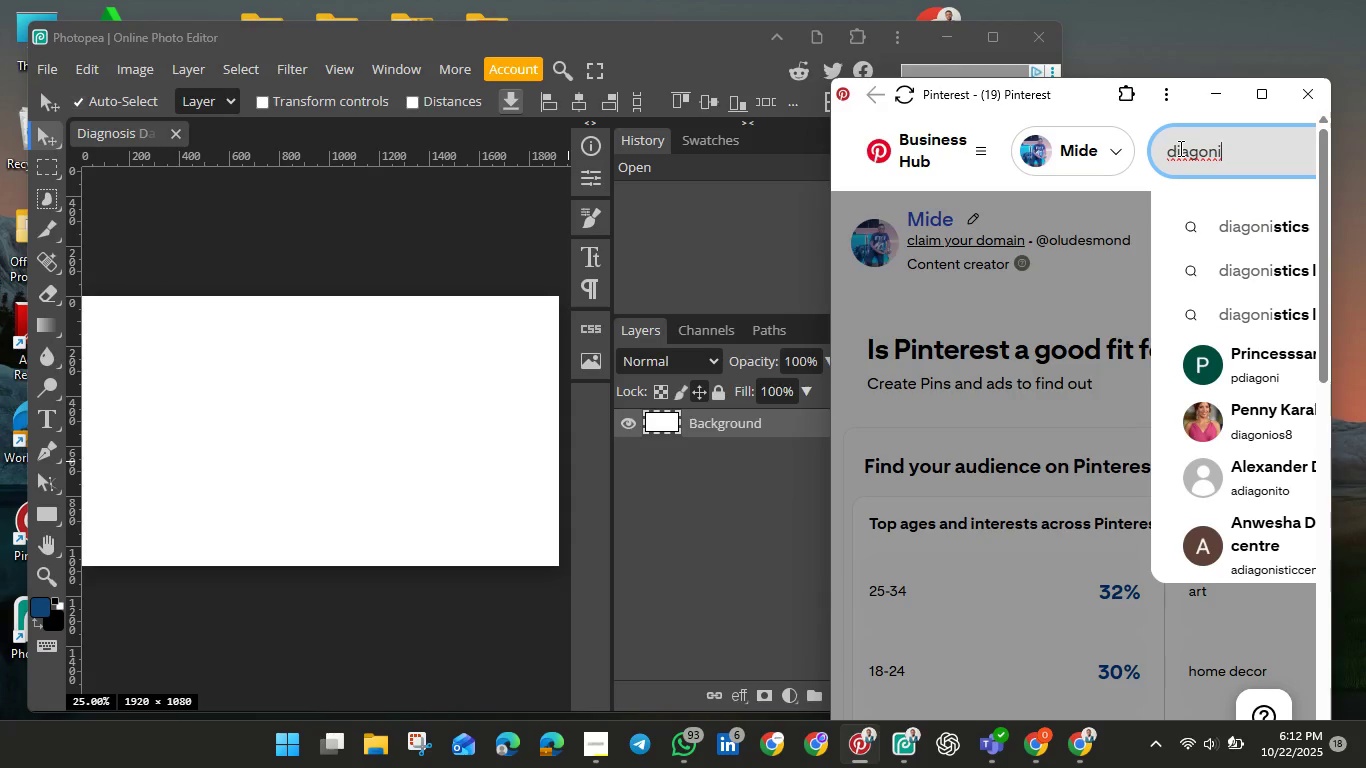 
key(Backspace)
 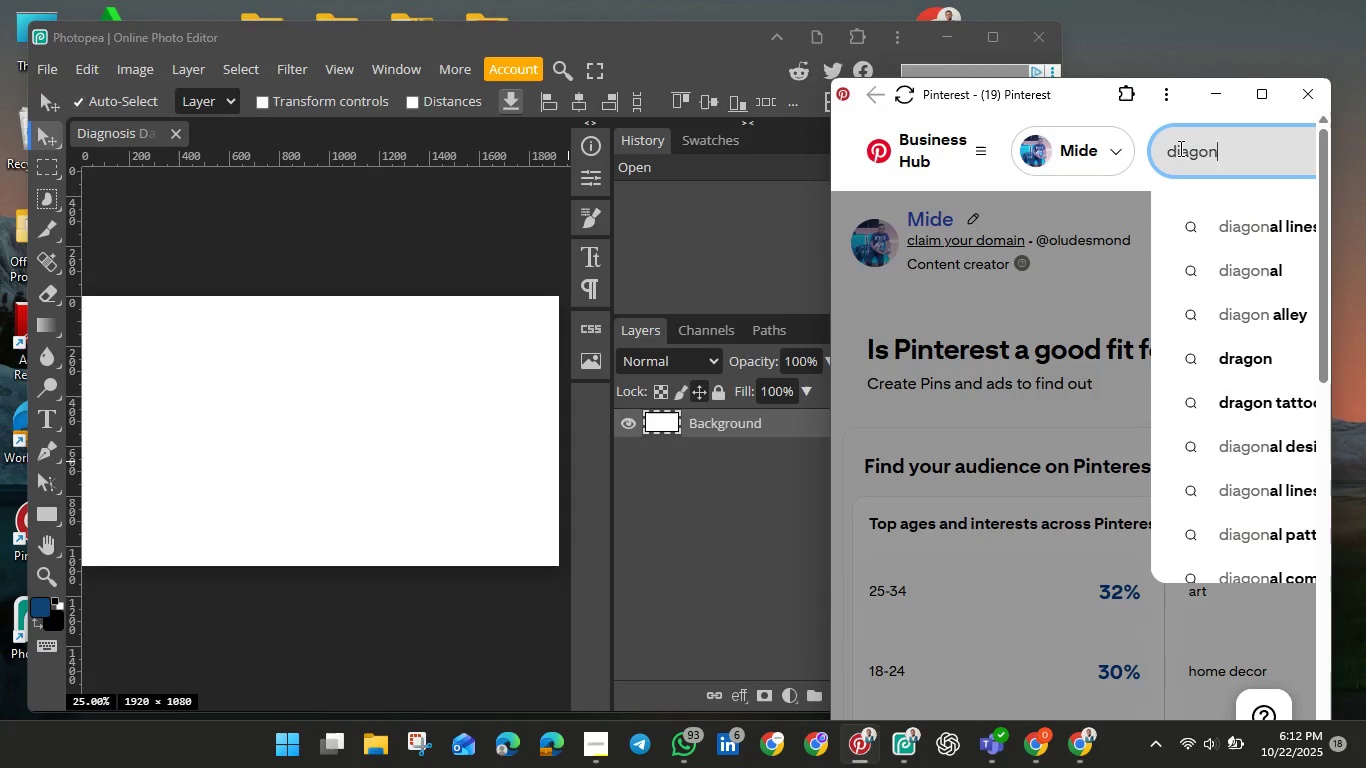 
type(osis day)
 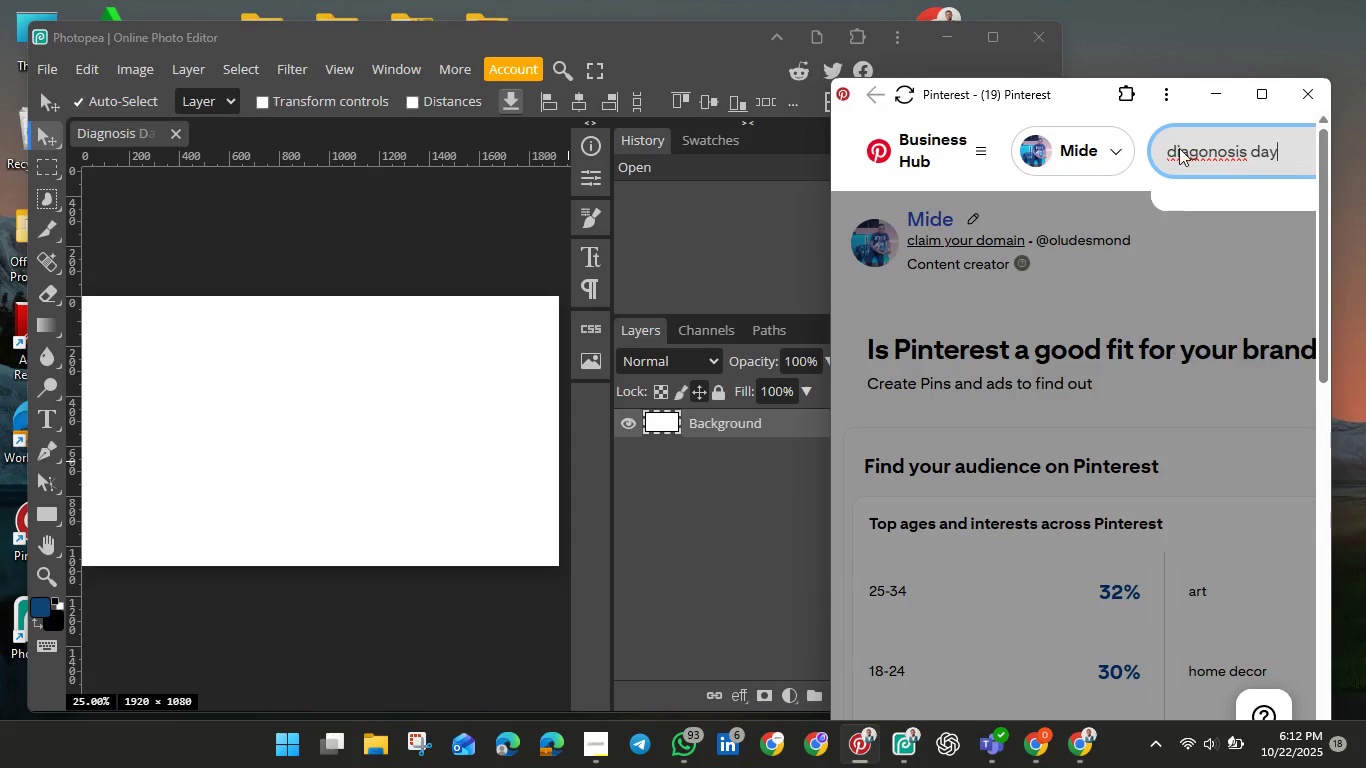 
key(Enter)
 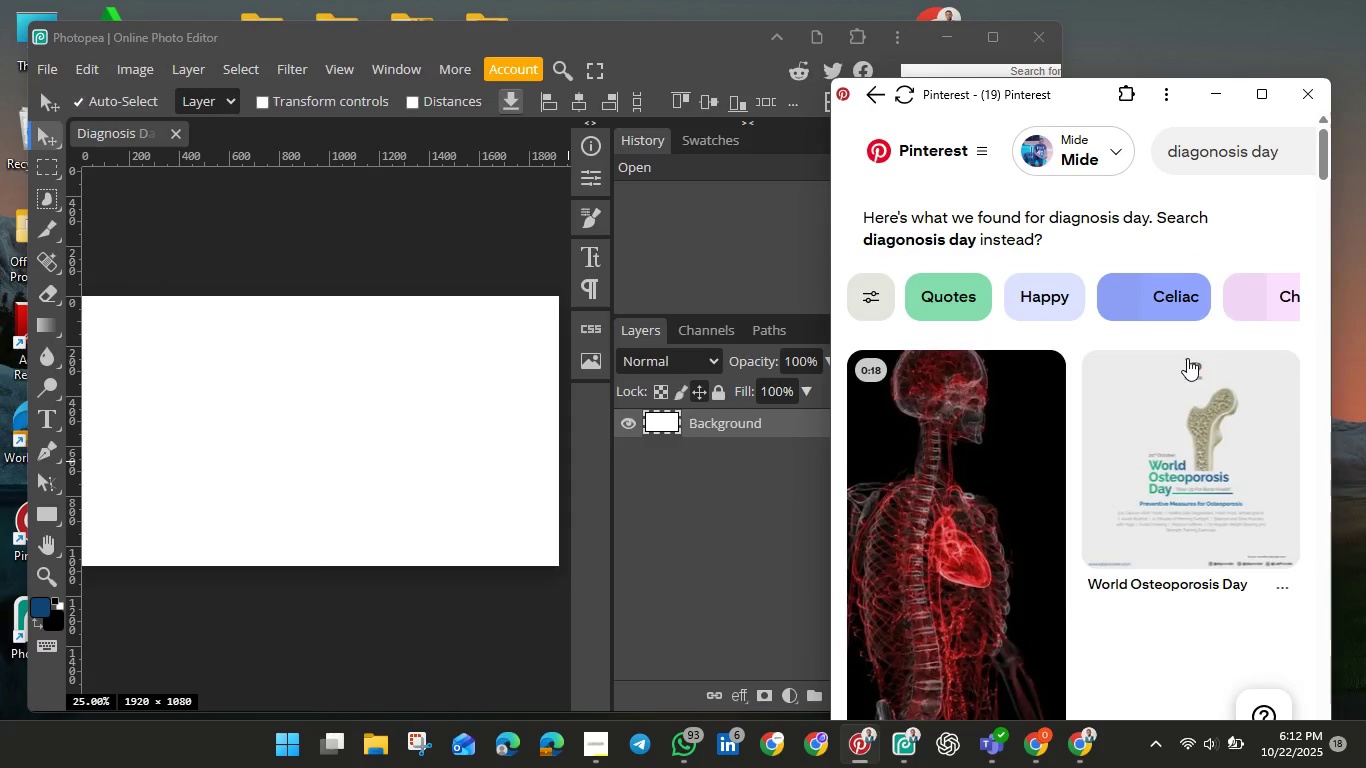 
scroll: coordinate [1186, 382], scroll_direction: down, amount: 8.0
 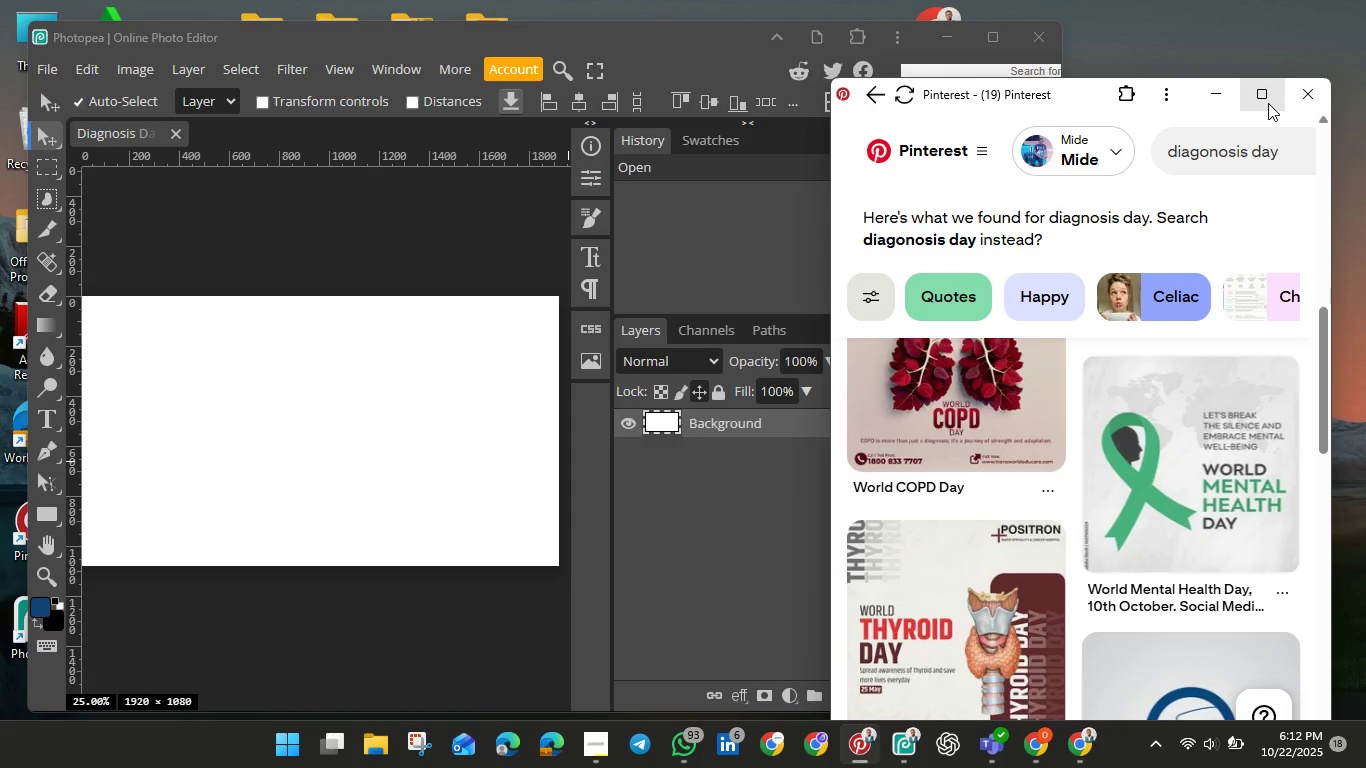 
left_click([1269, 103])
 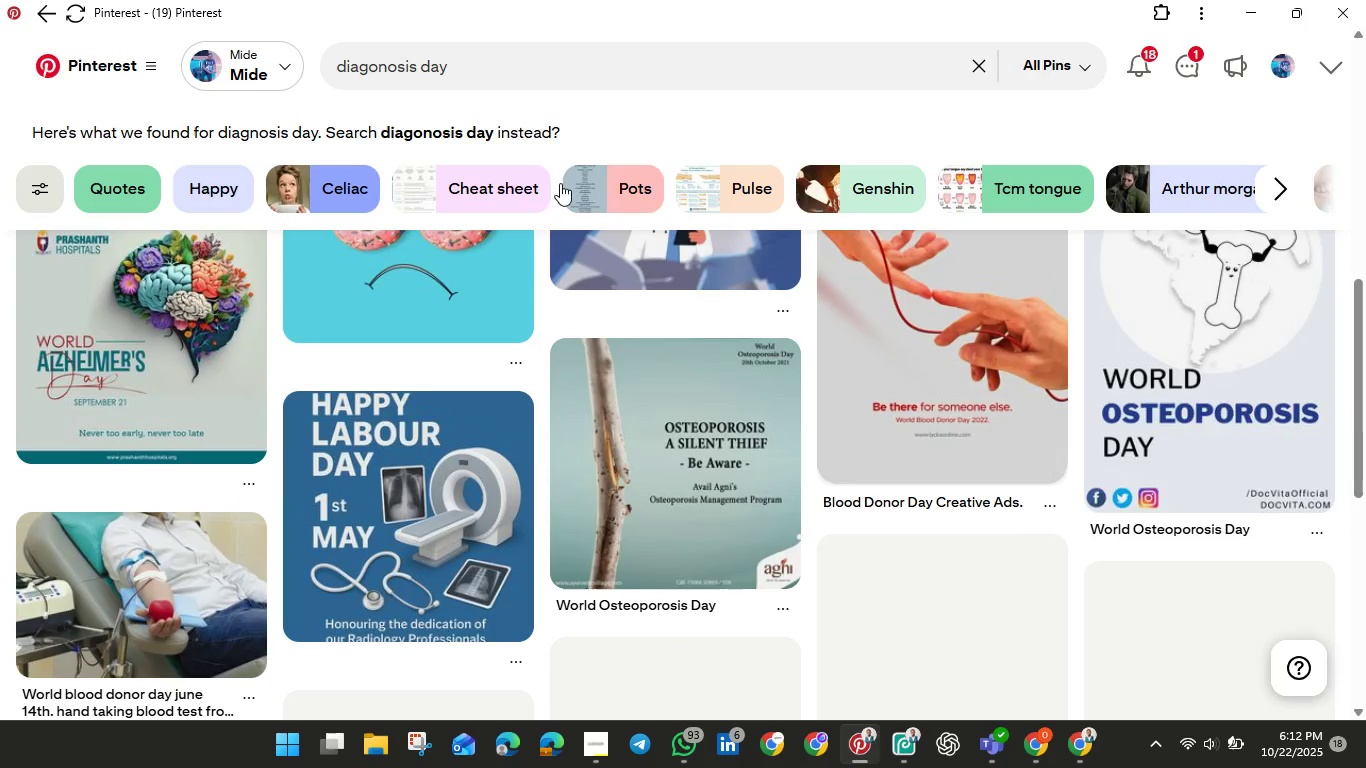 
left_click([513, 83])
 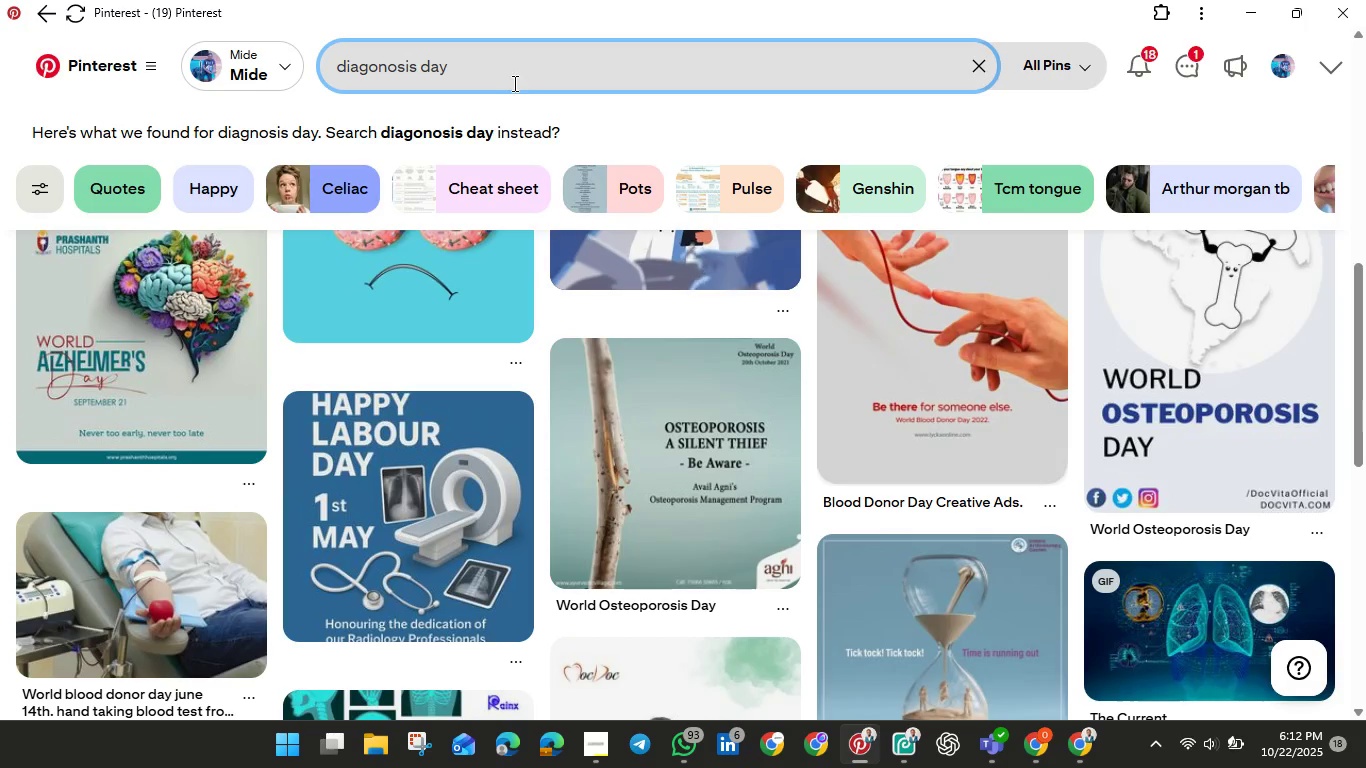 
key(Backspace)
 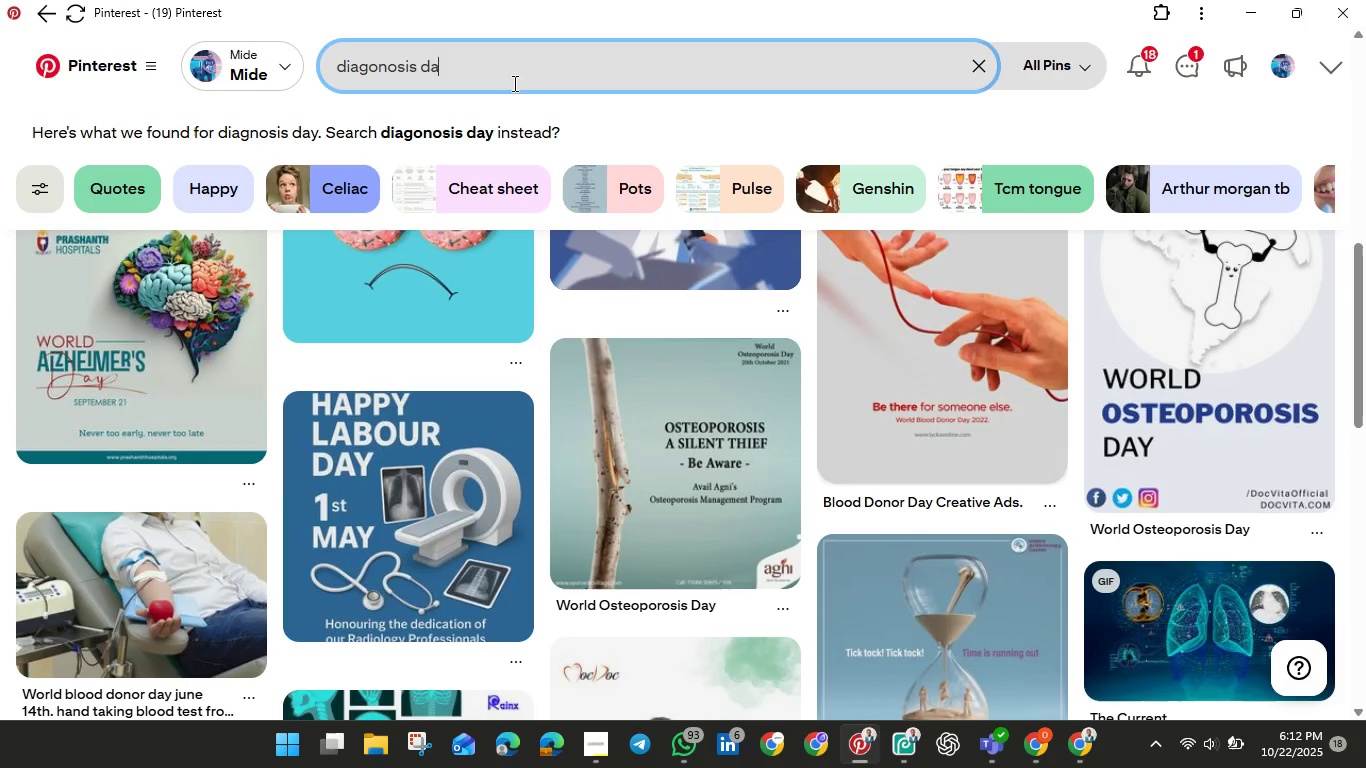 
key(Backspace)
 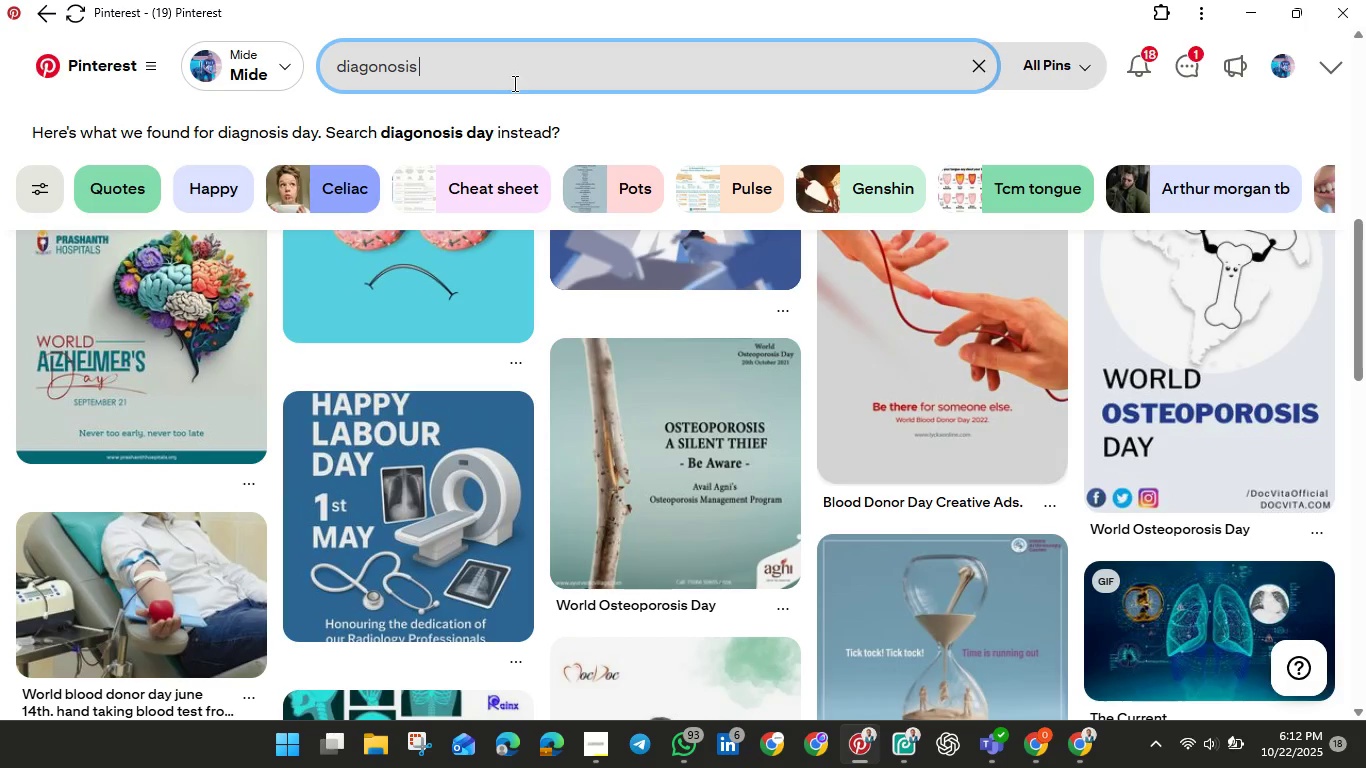 
key(Backspace)
 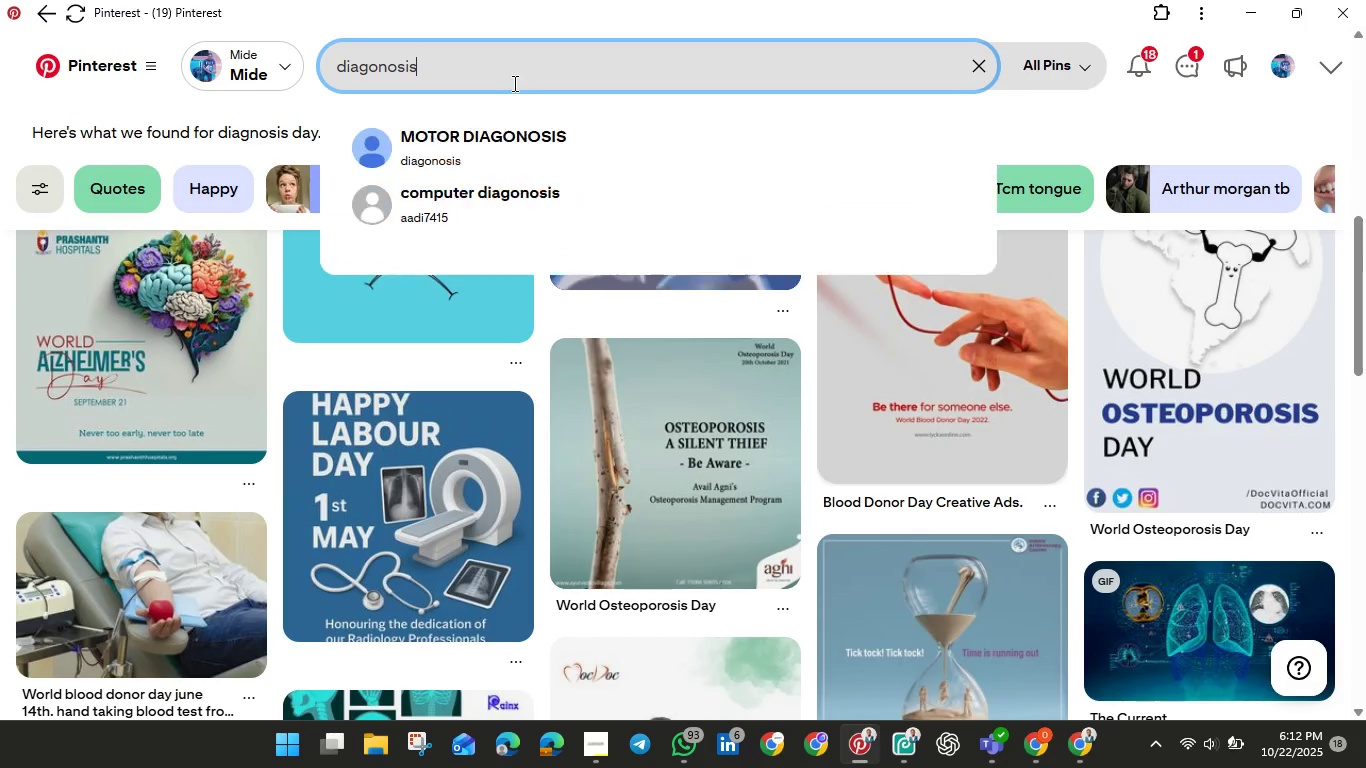 
key(Backspace)
 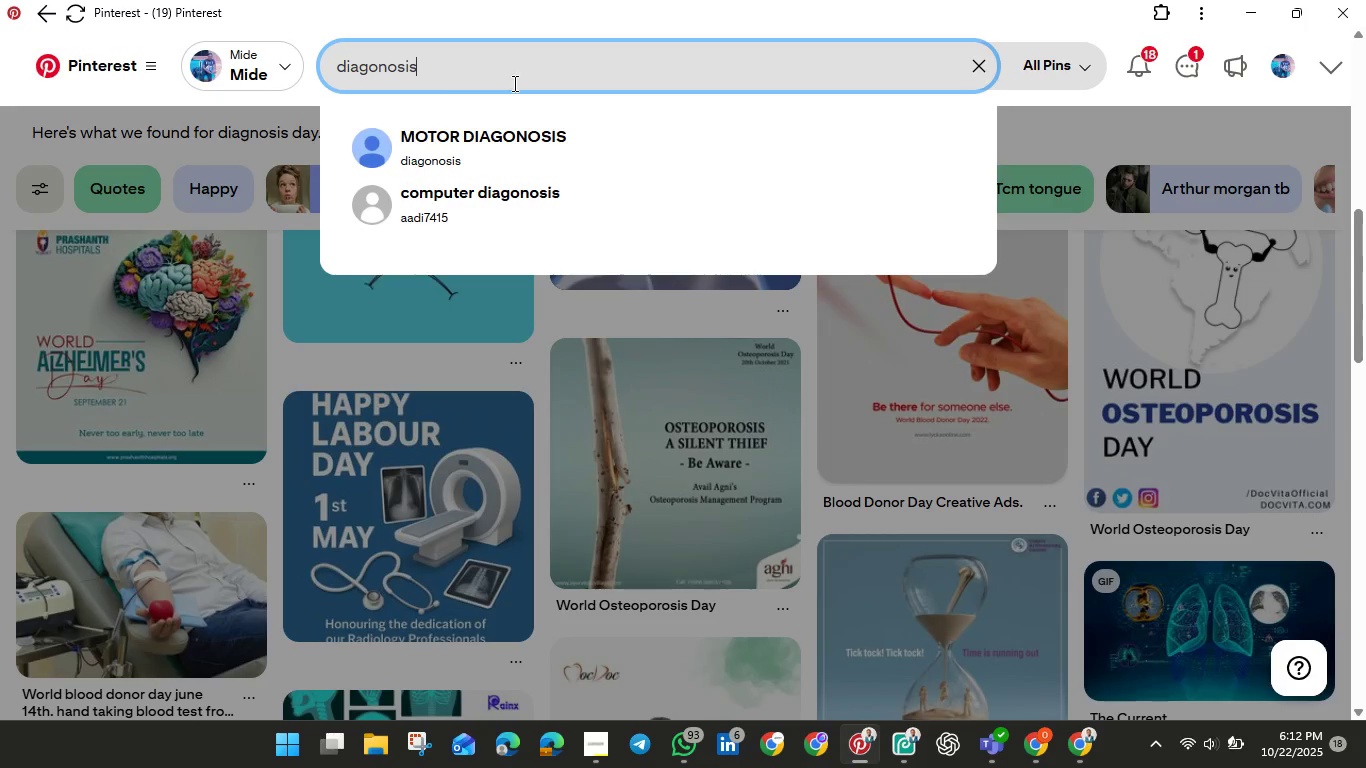 
key(Enter)
 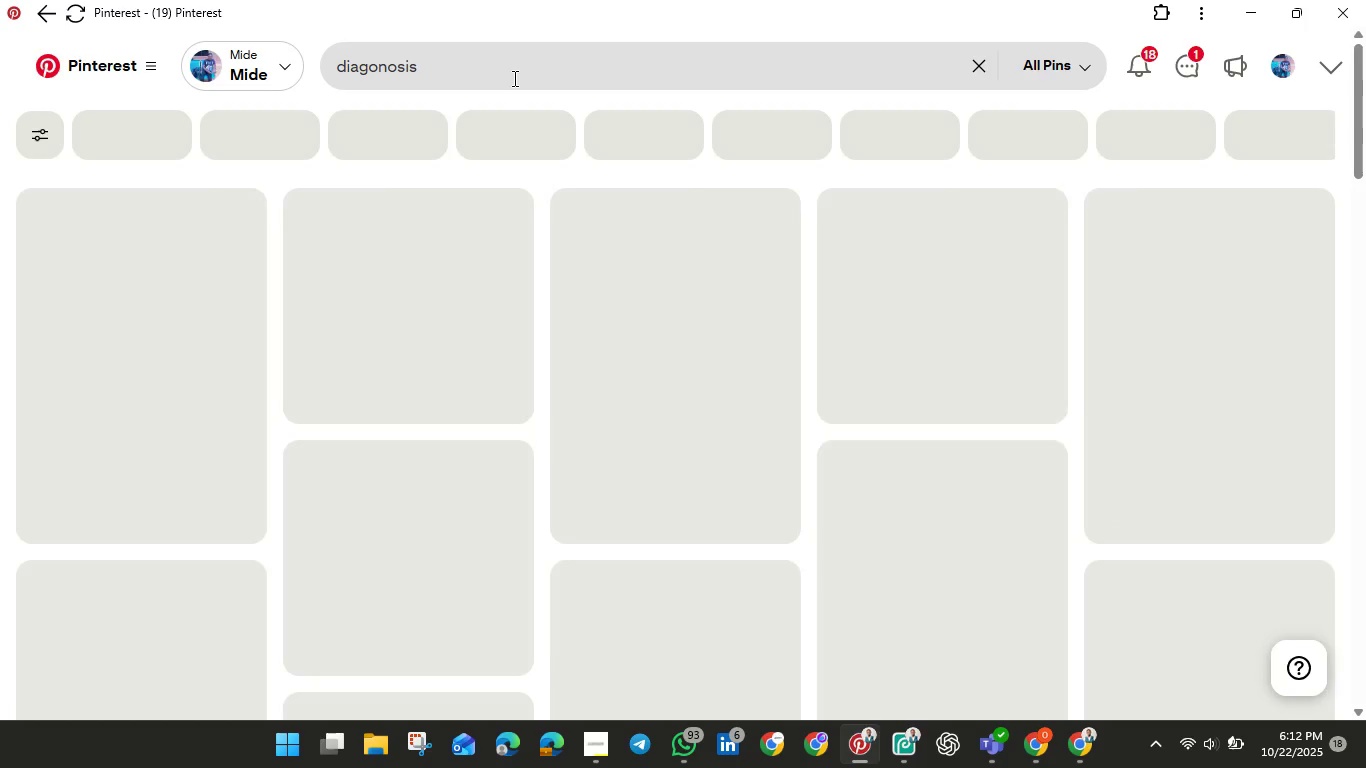 
wait(8.51)
 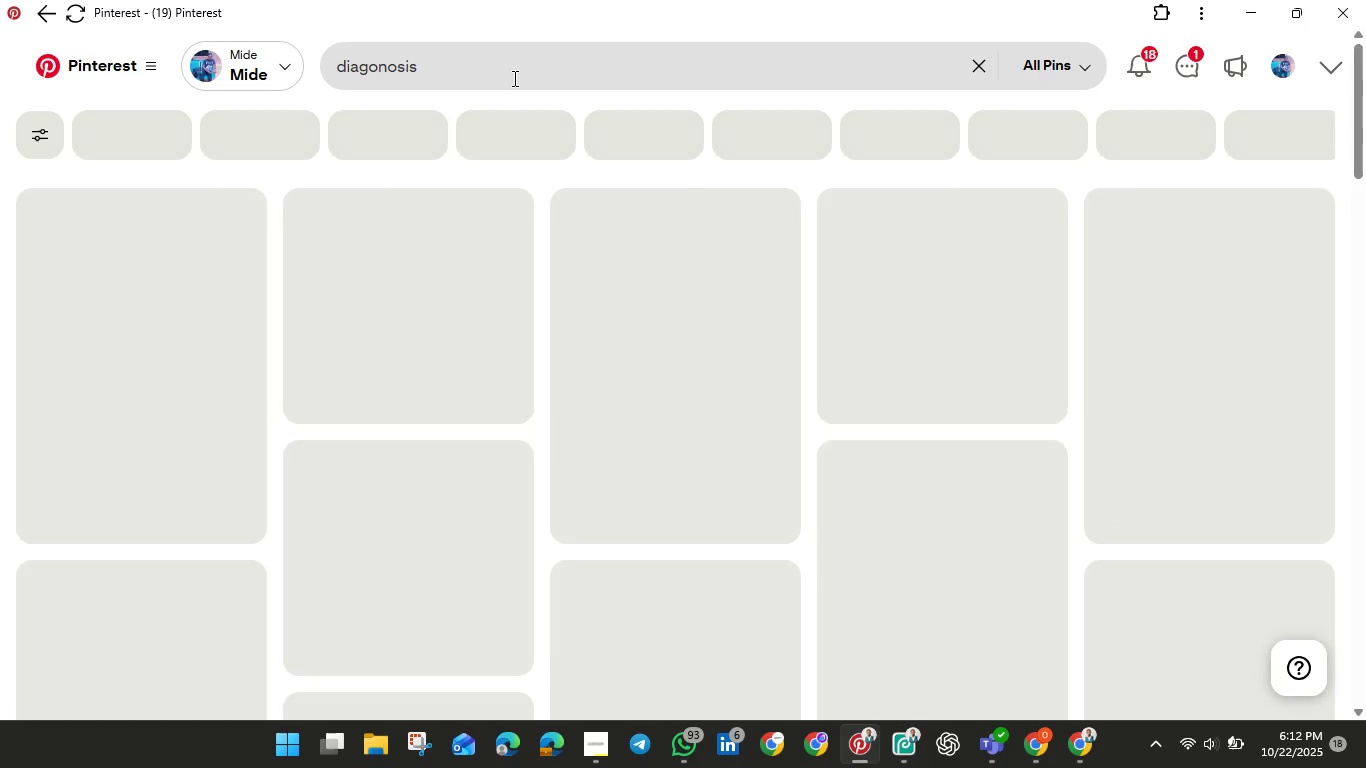 
scroll: coordinate [829, 415], scroll_direction: down, amount: 10.0
 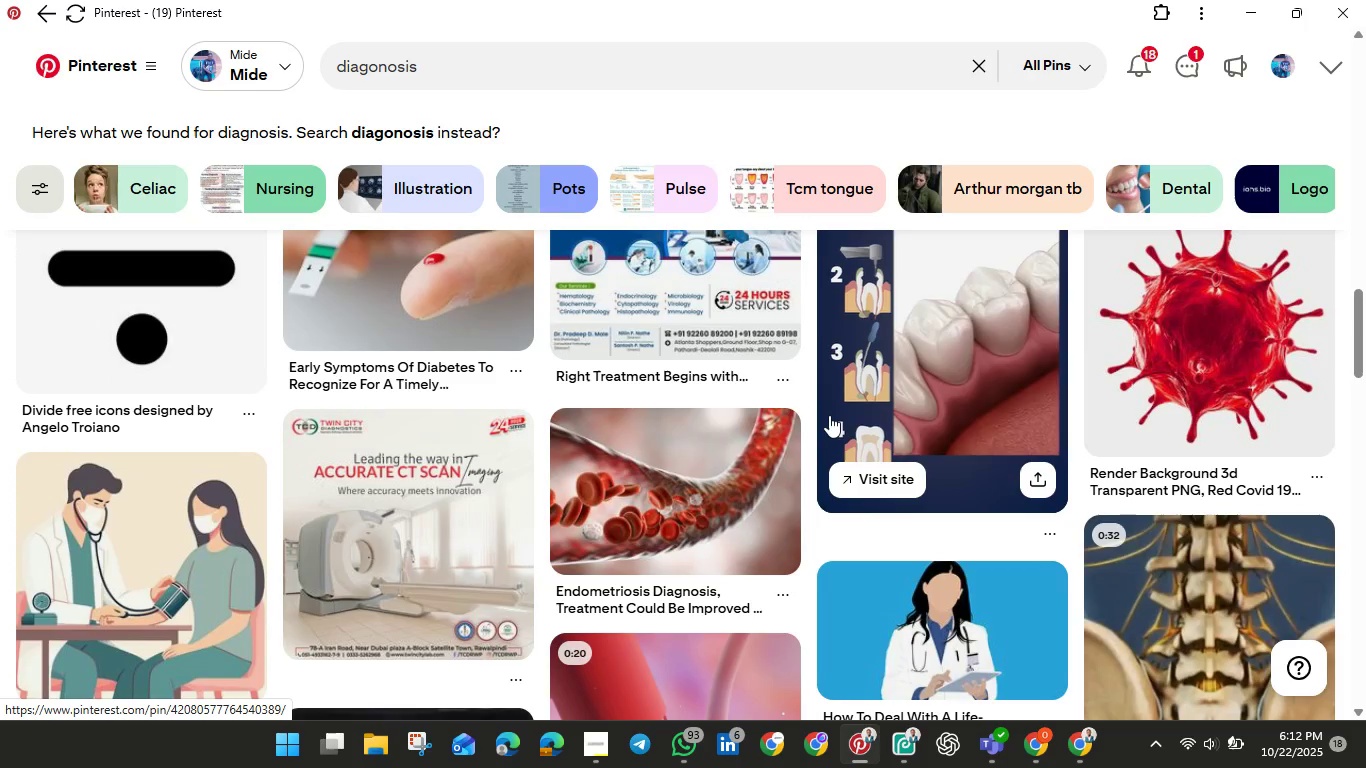 
wait(13.03)
 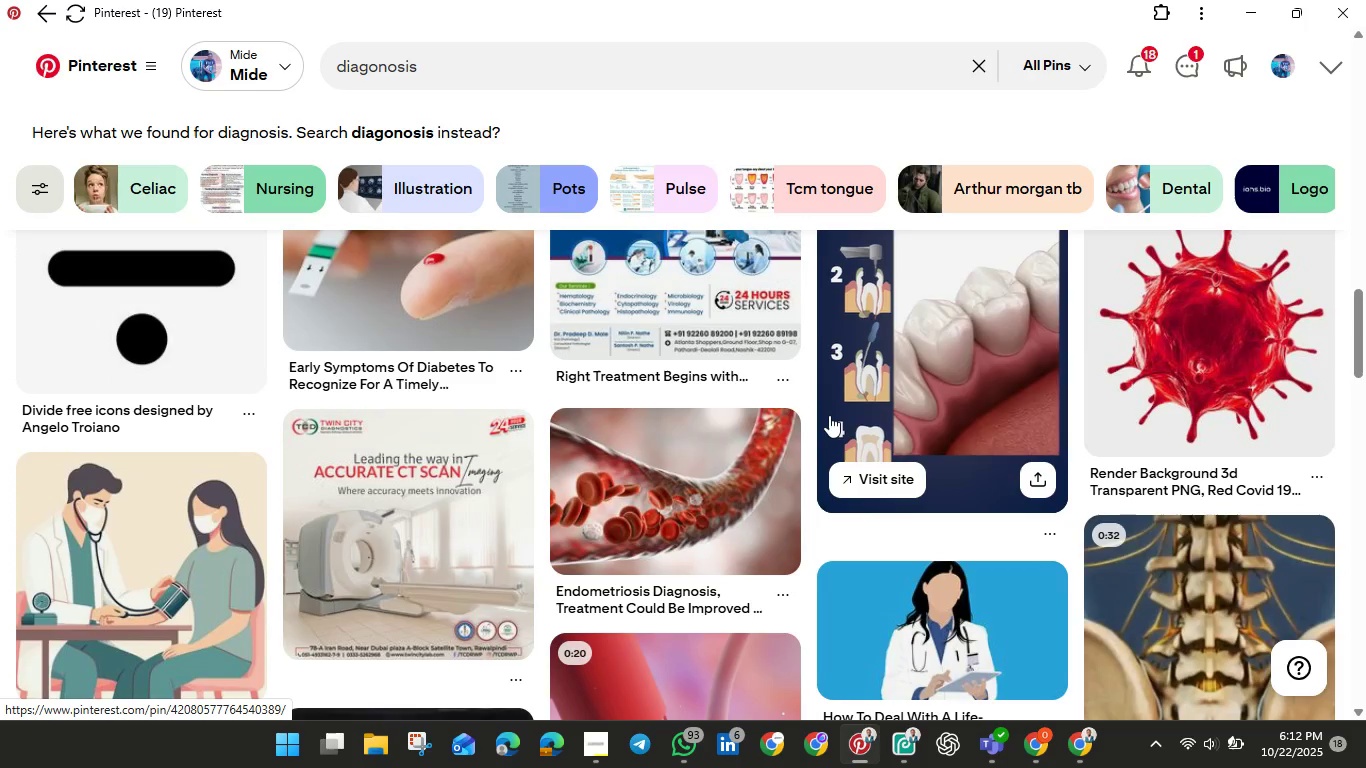 
left_click([466, 58])
 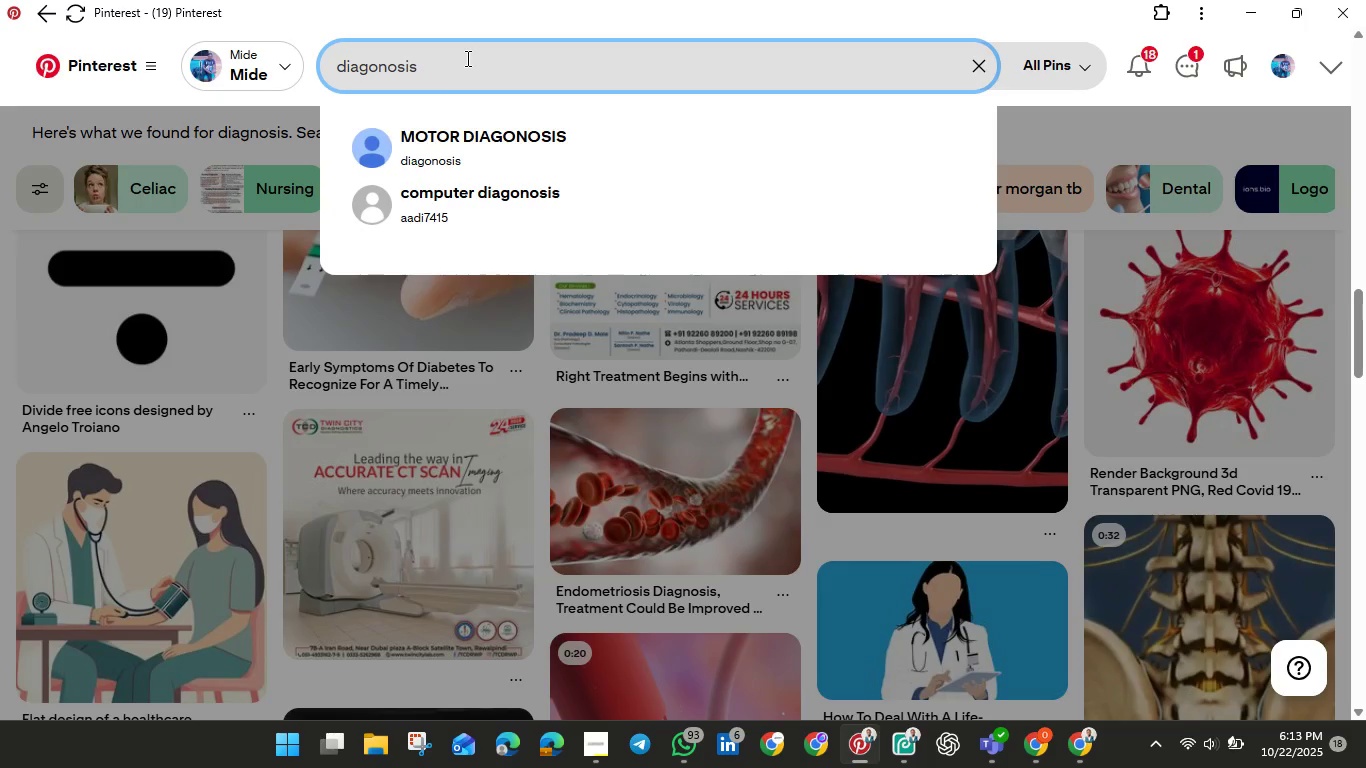 
type( flyer design)
 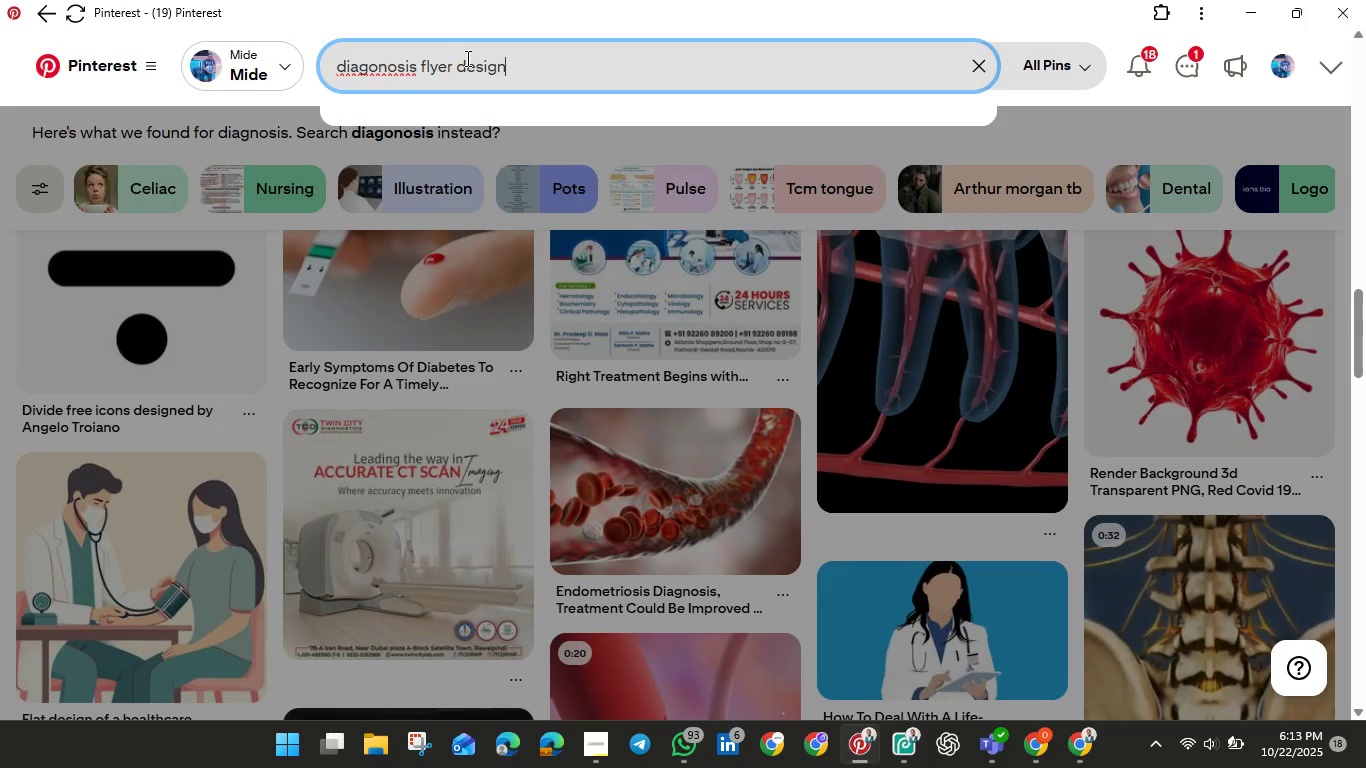 
key(Enter)
 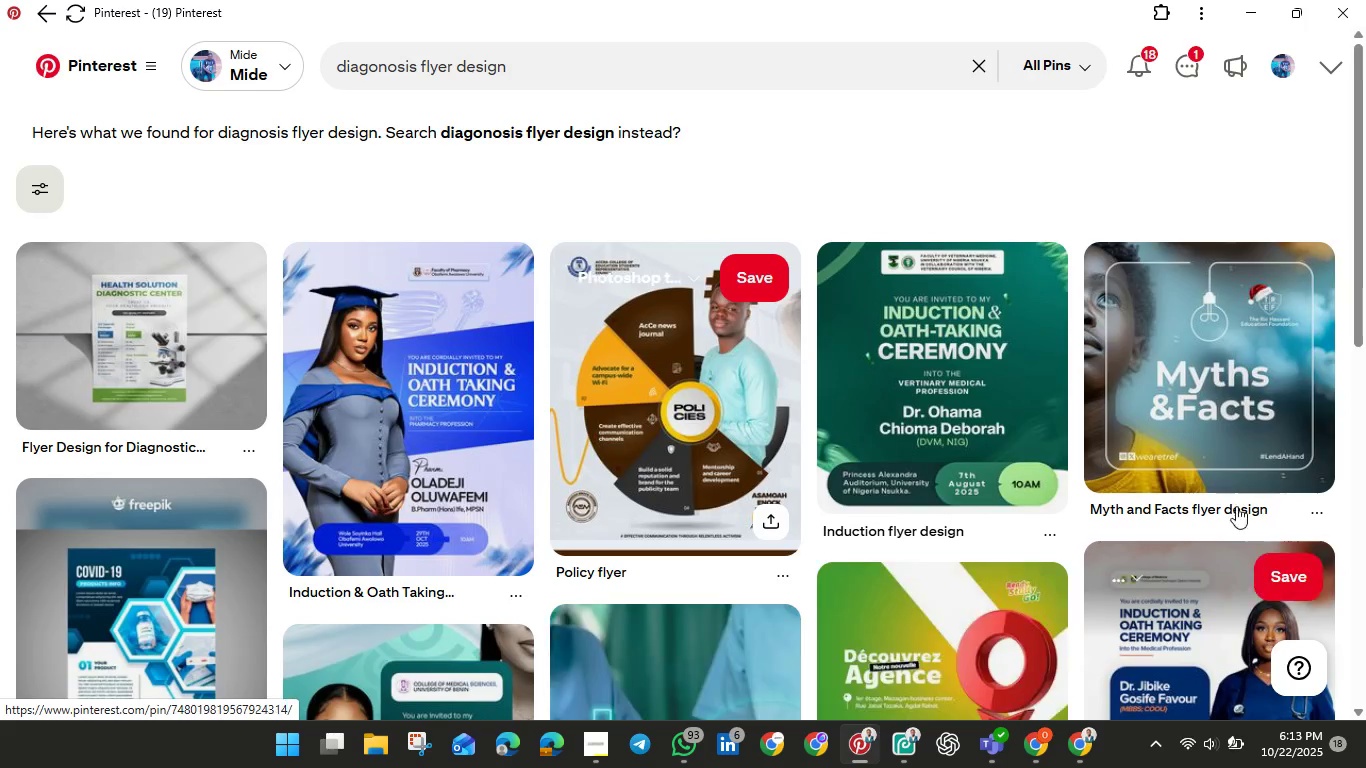 
scroll: coordinate [496, 525], scroll_direction: down, amount: 3.0
 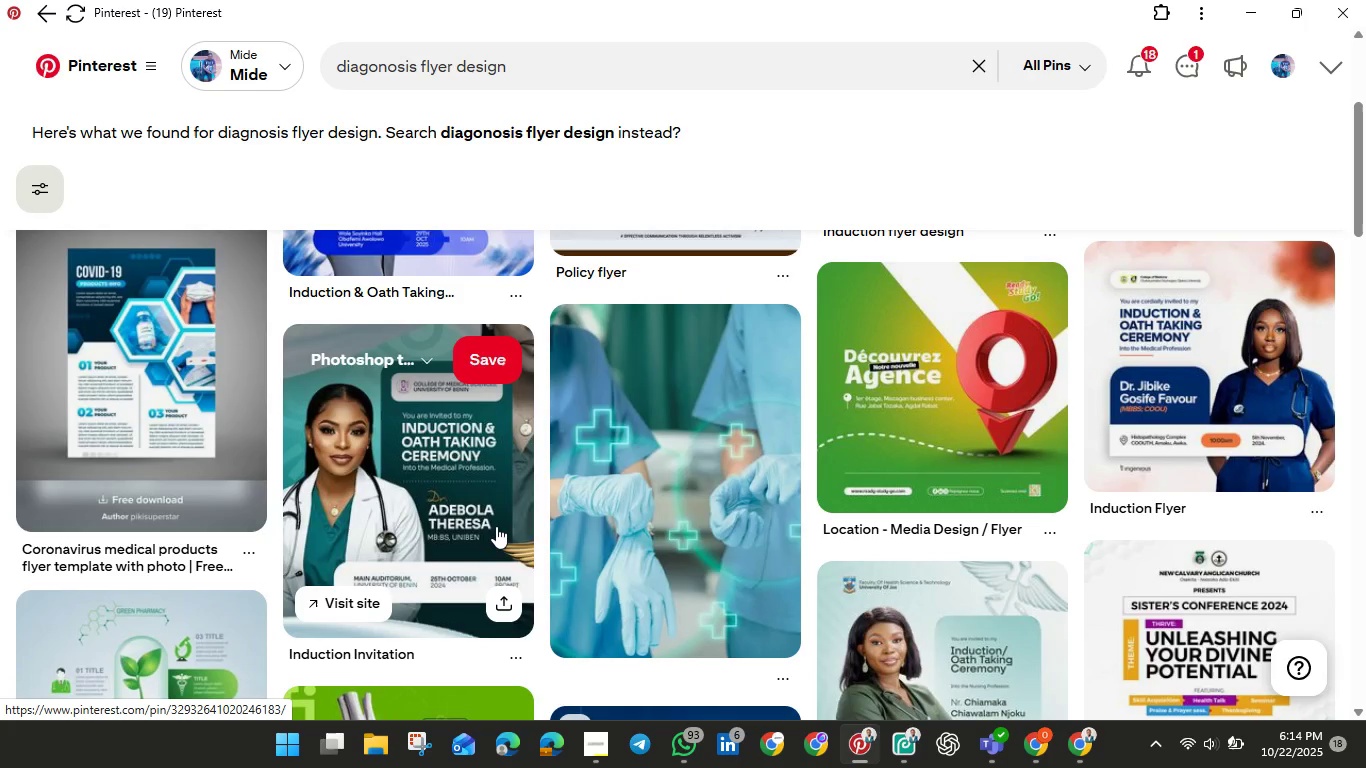 
wait(82.72)
 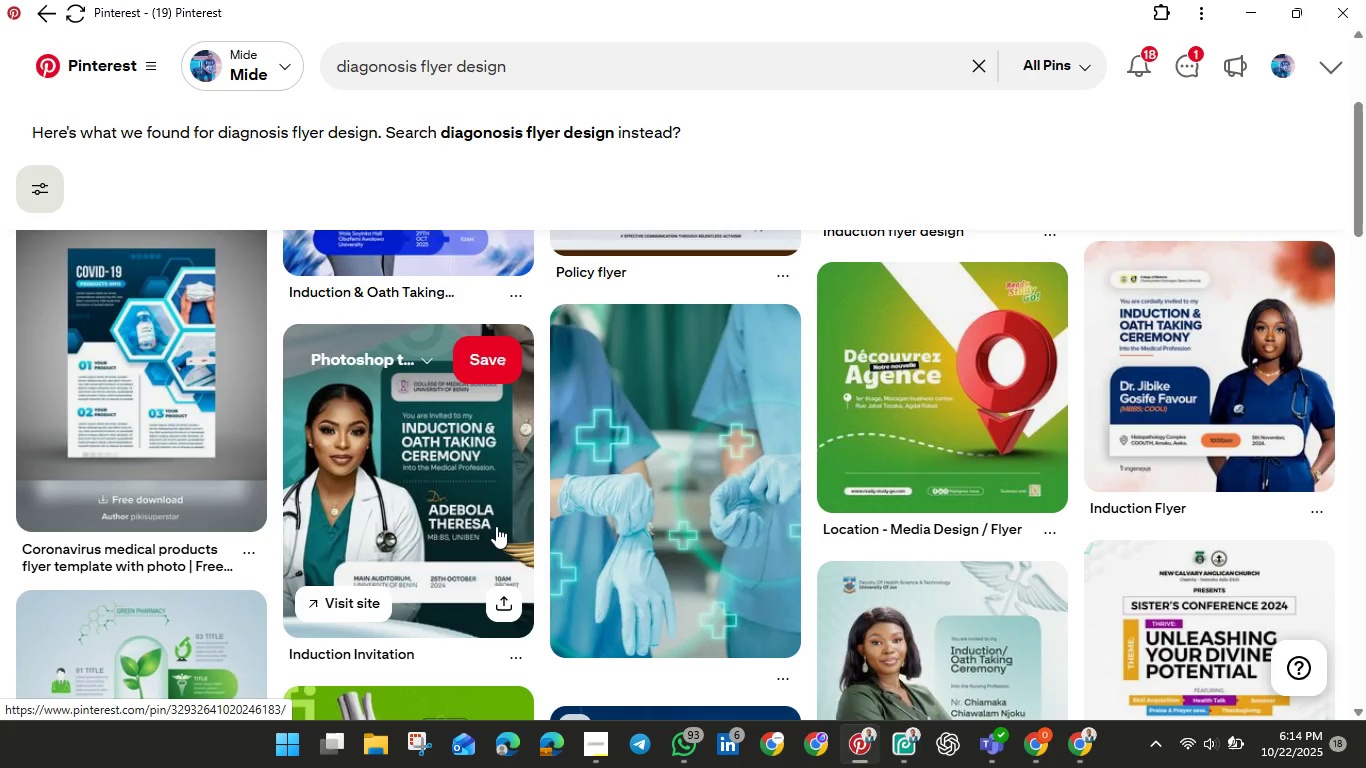 
scroll: coordinate [296, 446], scroll_direction: down, amount: 5.0
 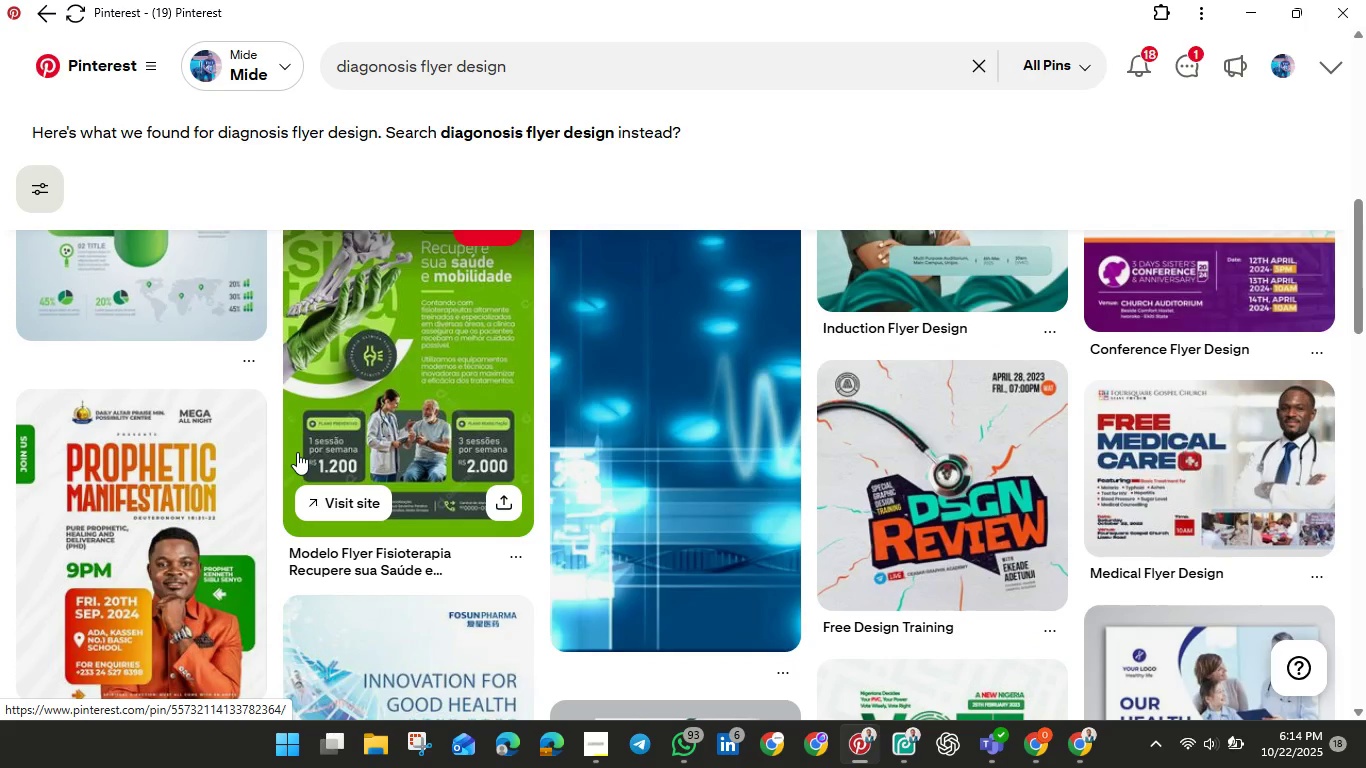 
scroll: coordinate [536, 441], scroll_direction: up, amount: 3.0
 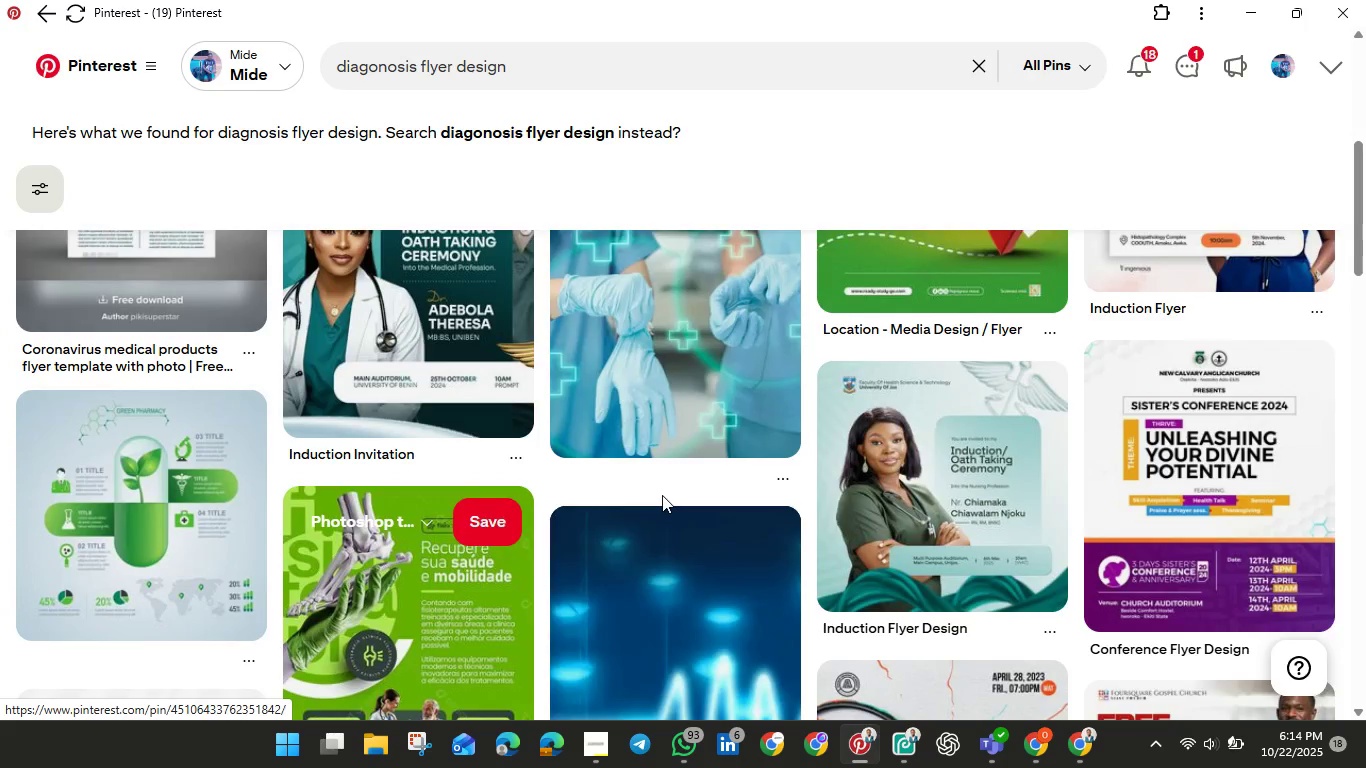 
scroll: coordinate [662, 497], scroll_direction: down, amount: 3.0
 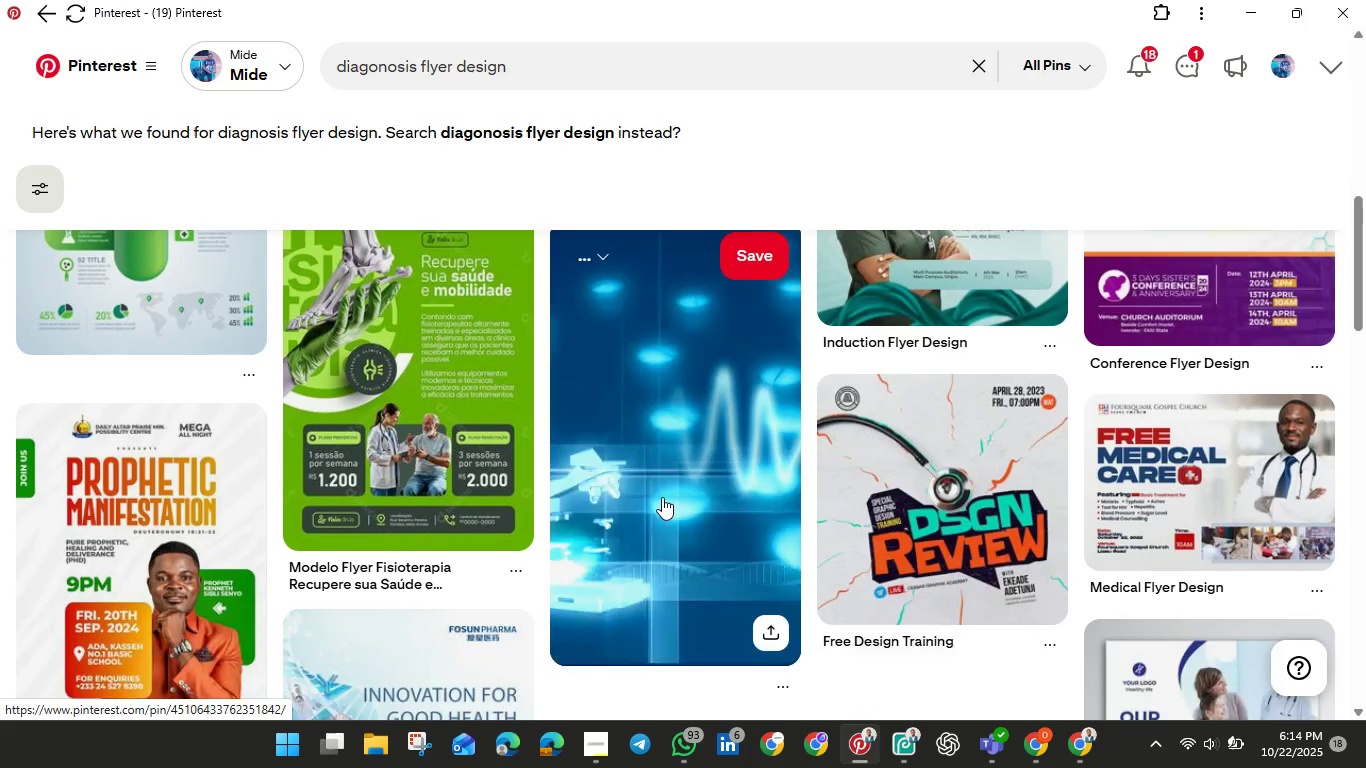 
scroll: coordinate [662, 497], scroll_direction: up, amount: 1.0
 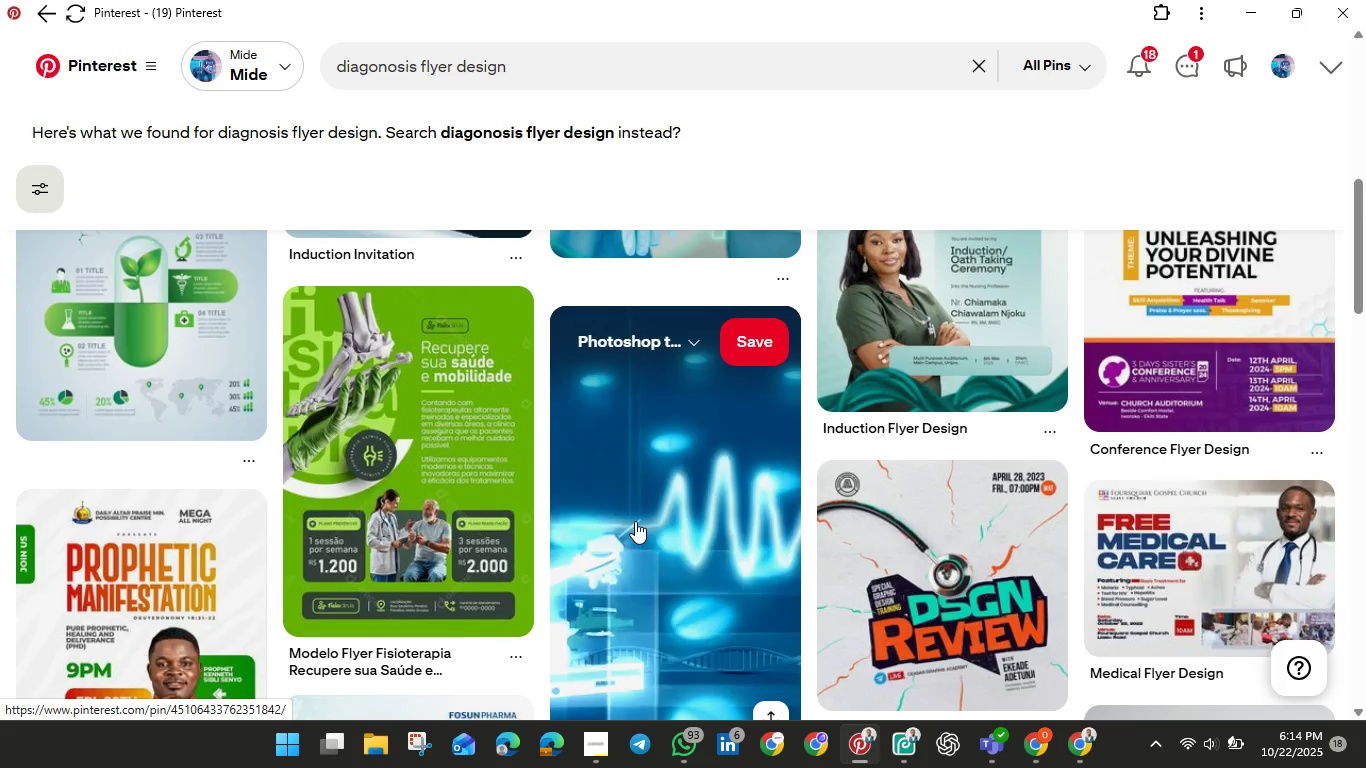 
scroll: coordinate [634, 522], scroll_direction: down, amount: 4.0
 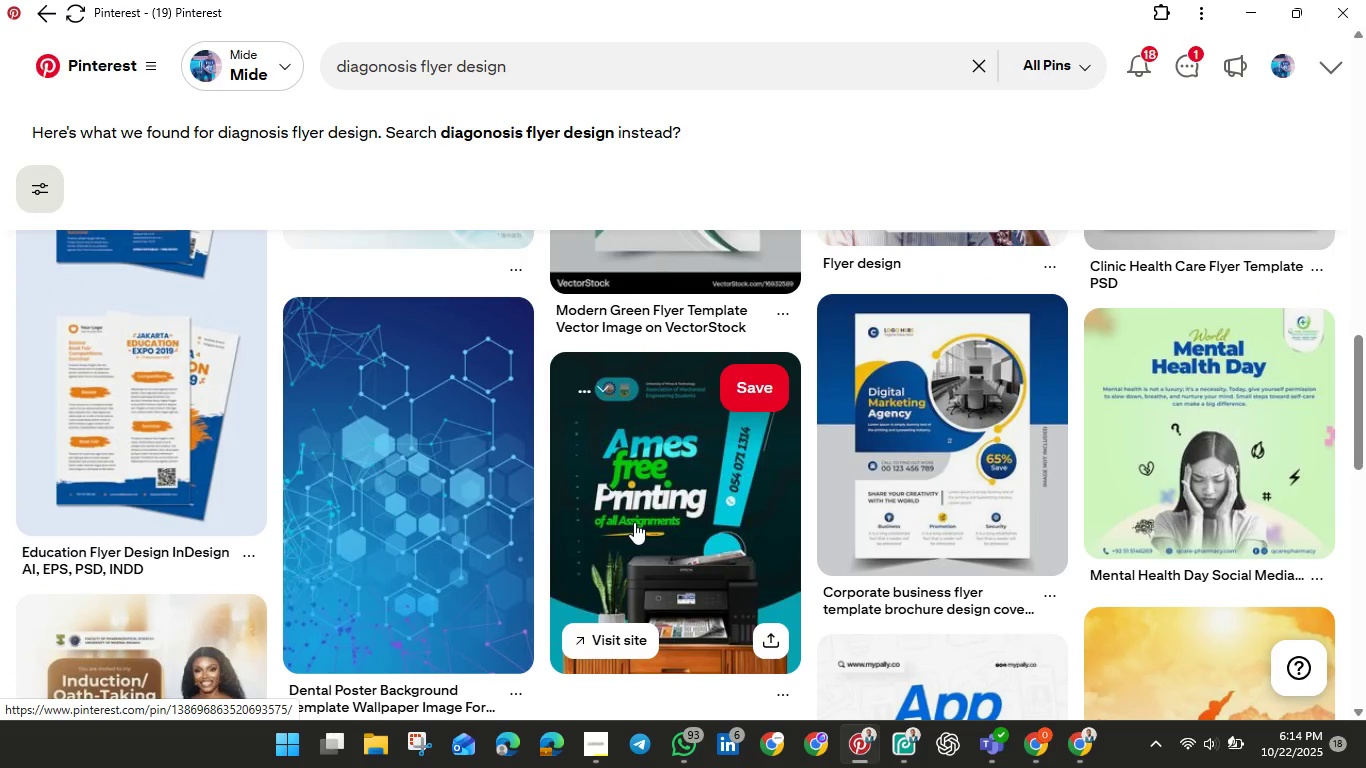 
scroll: coordinate [634, 522], scroll_direction: up, amount: 4.0
 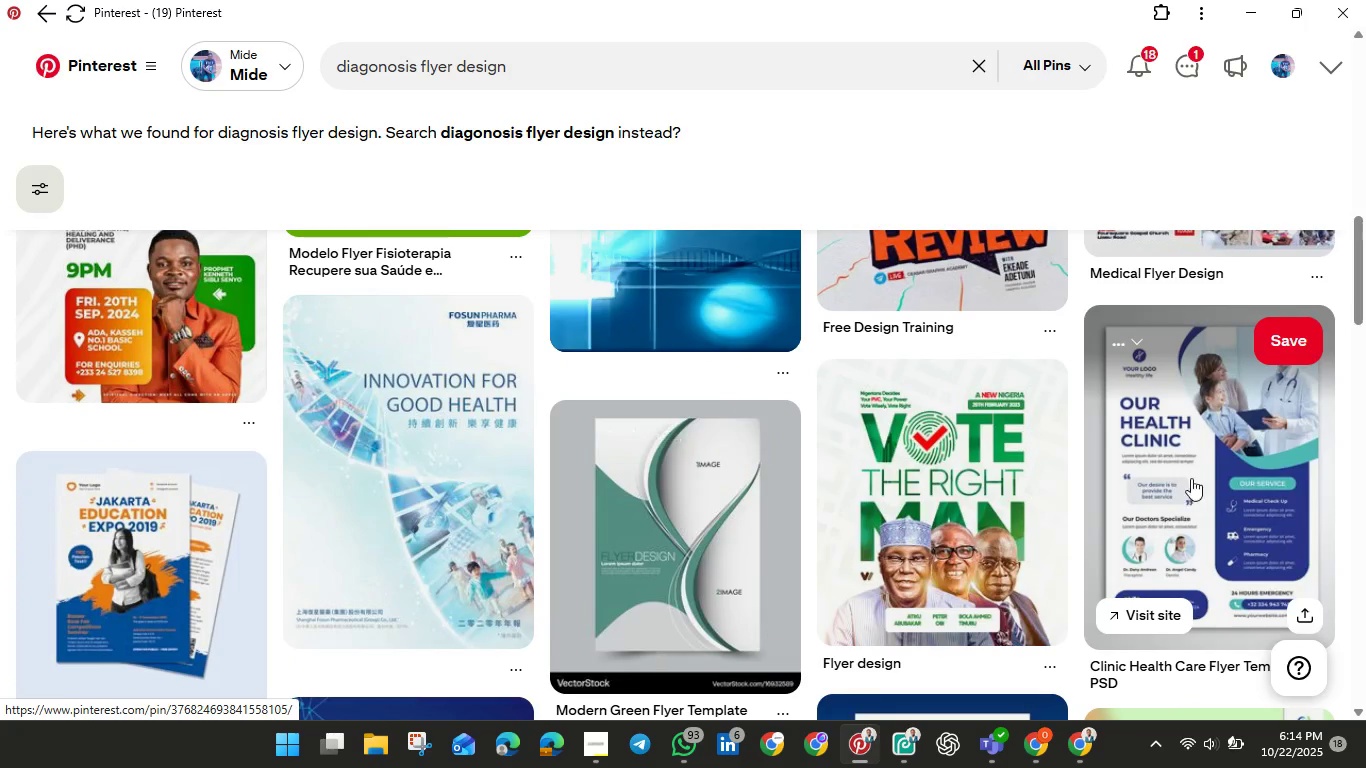 
left_click([1177, 458])
 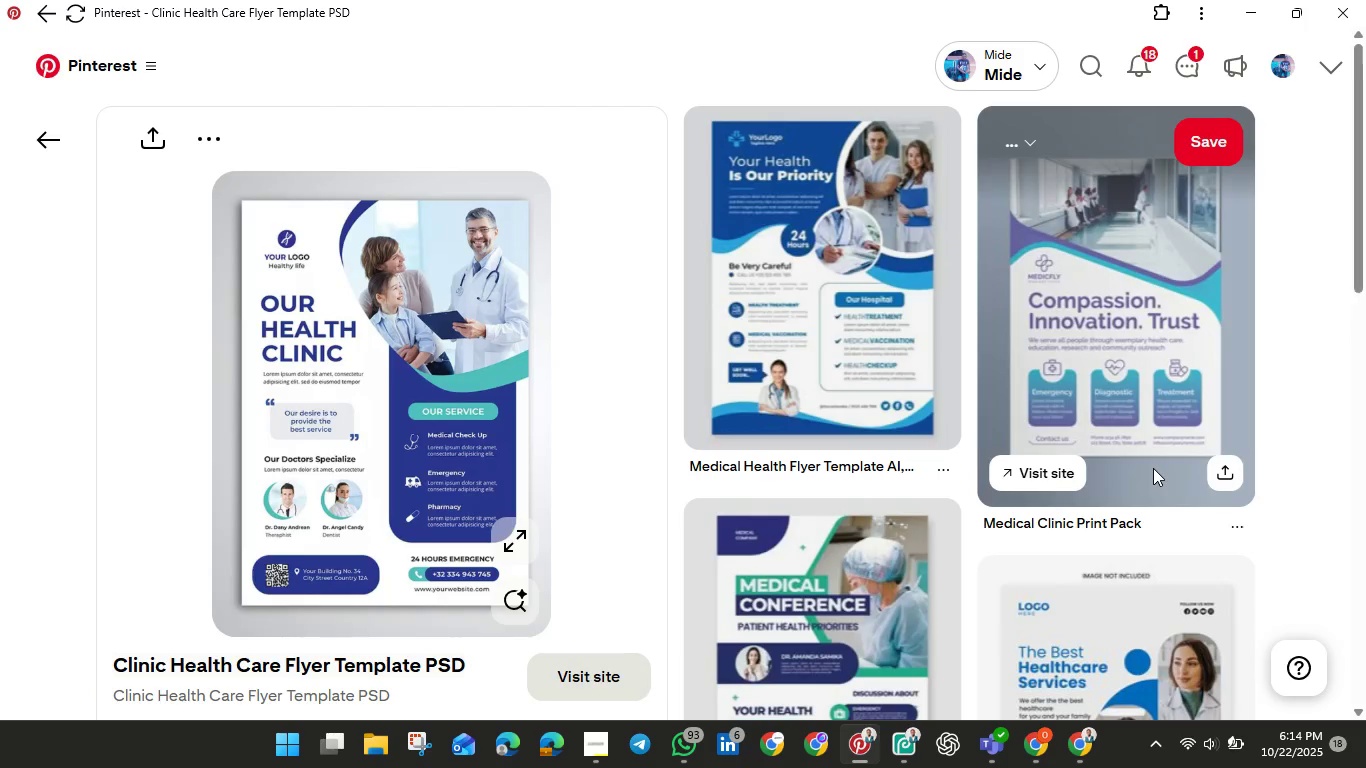 
scroll: coordinate [1153, 468], scroll_direction: down, amount: 2.0
 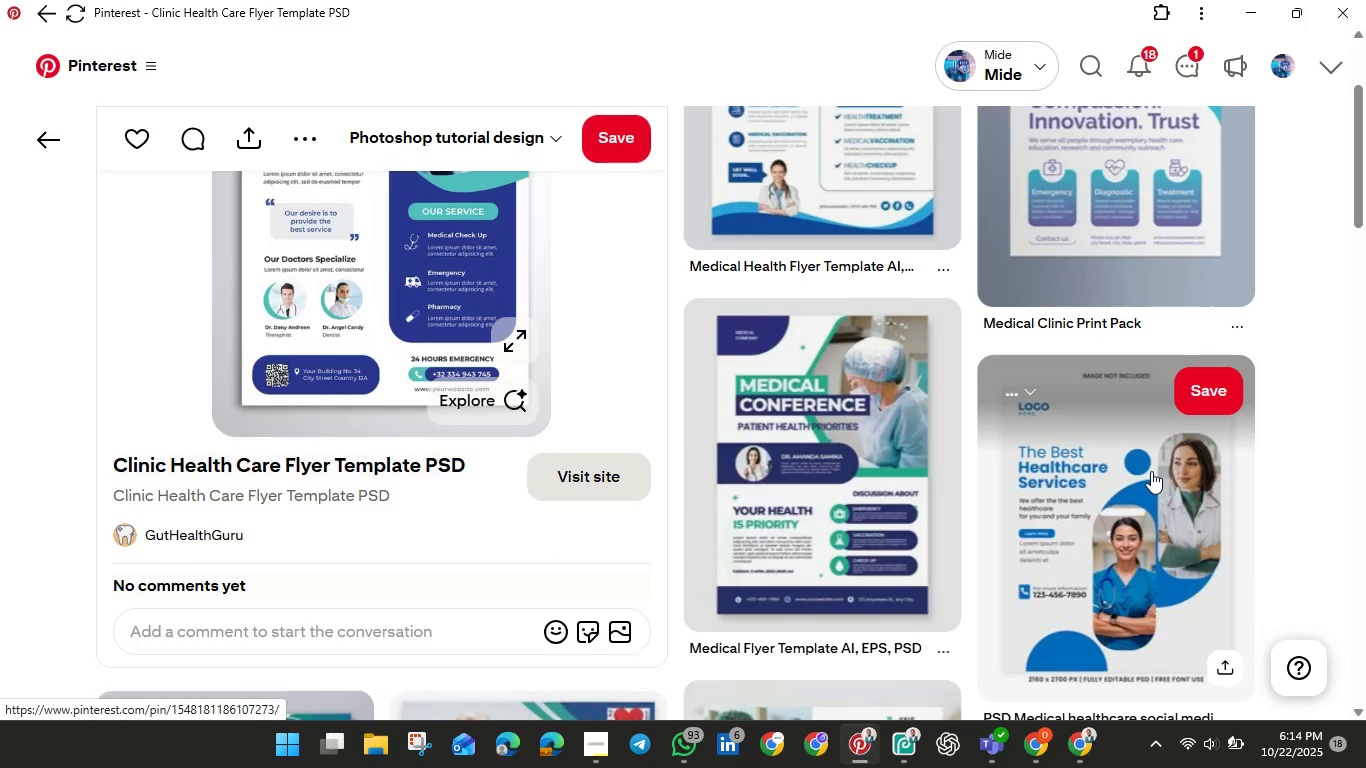 
scroll: coordinate [1151, 471], scroll_direction: up, amount: 2.0
 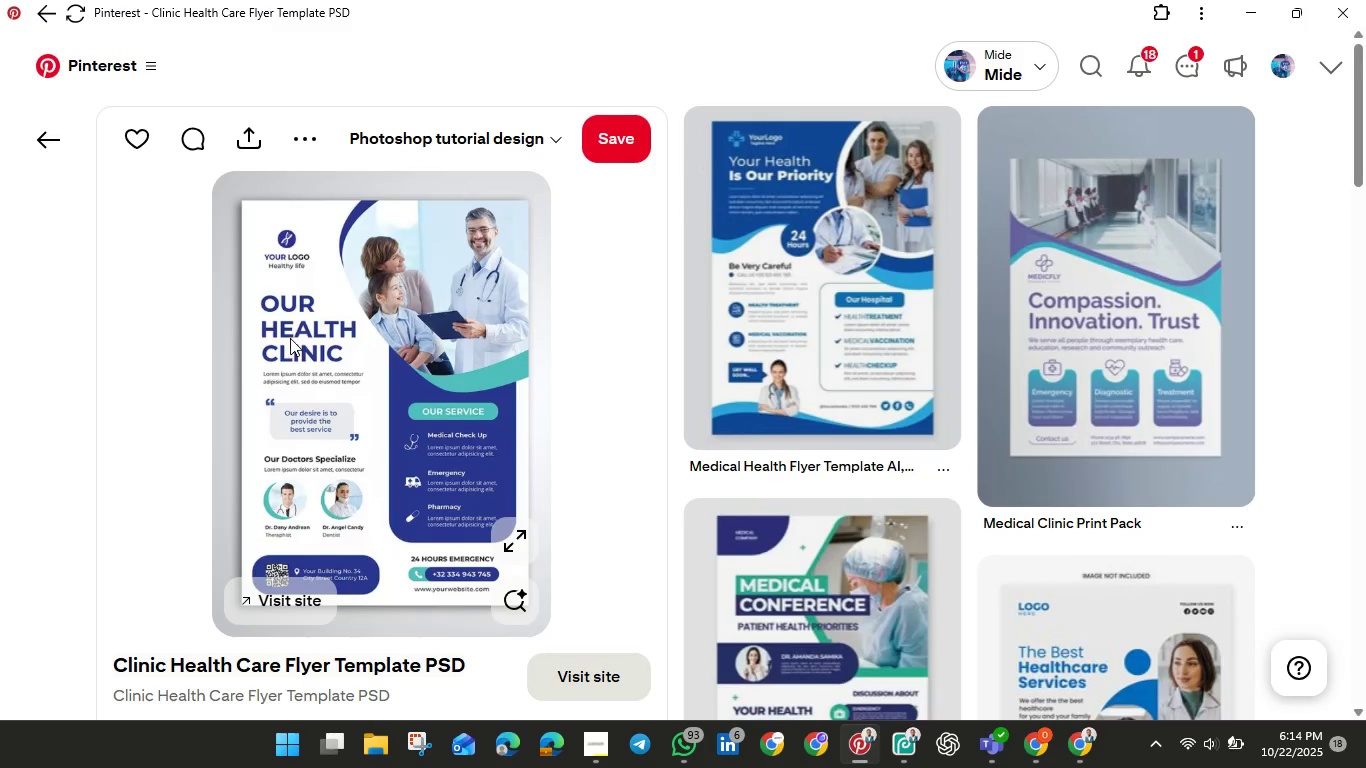 
right_click([290, 338])
 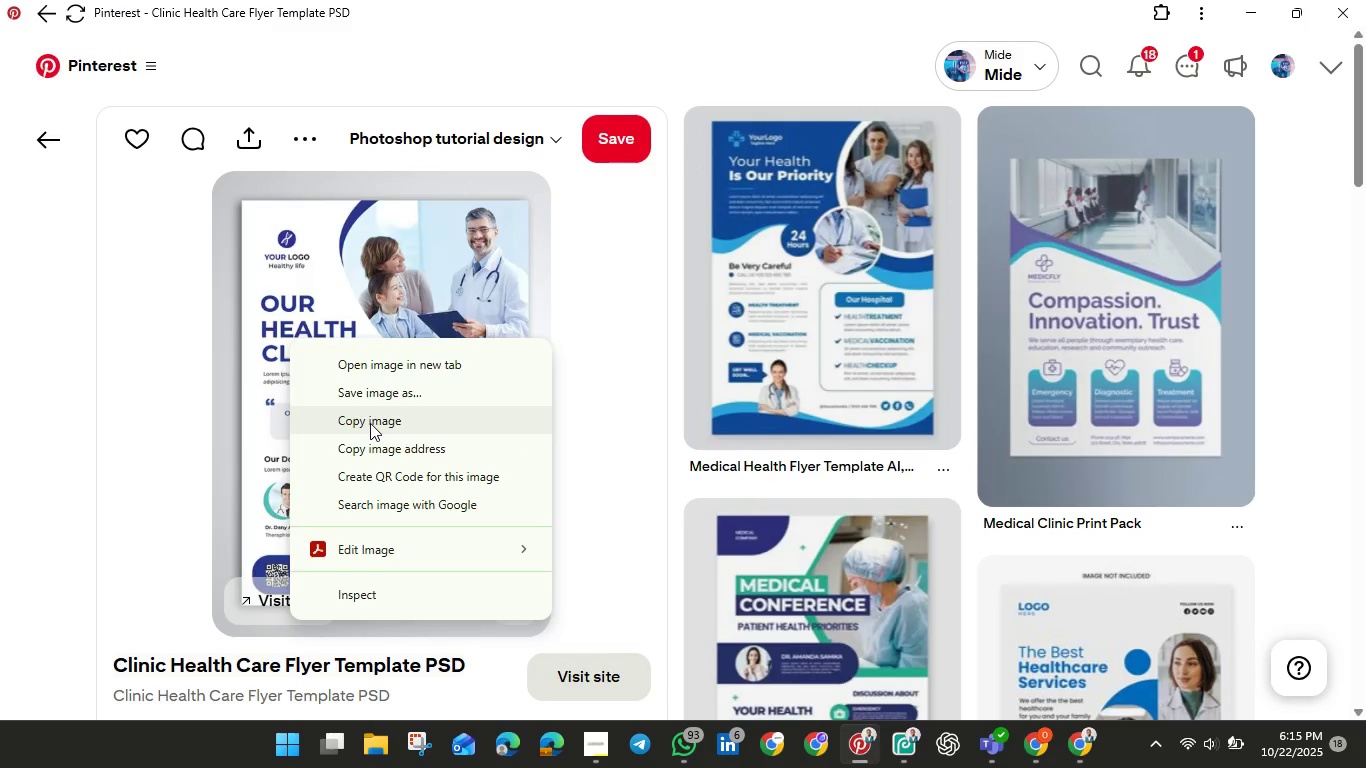 
left_click([370, 423])
 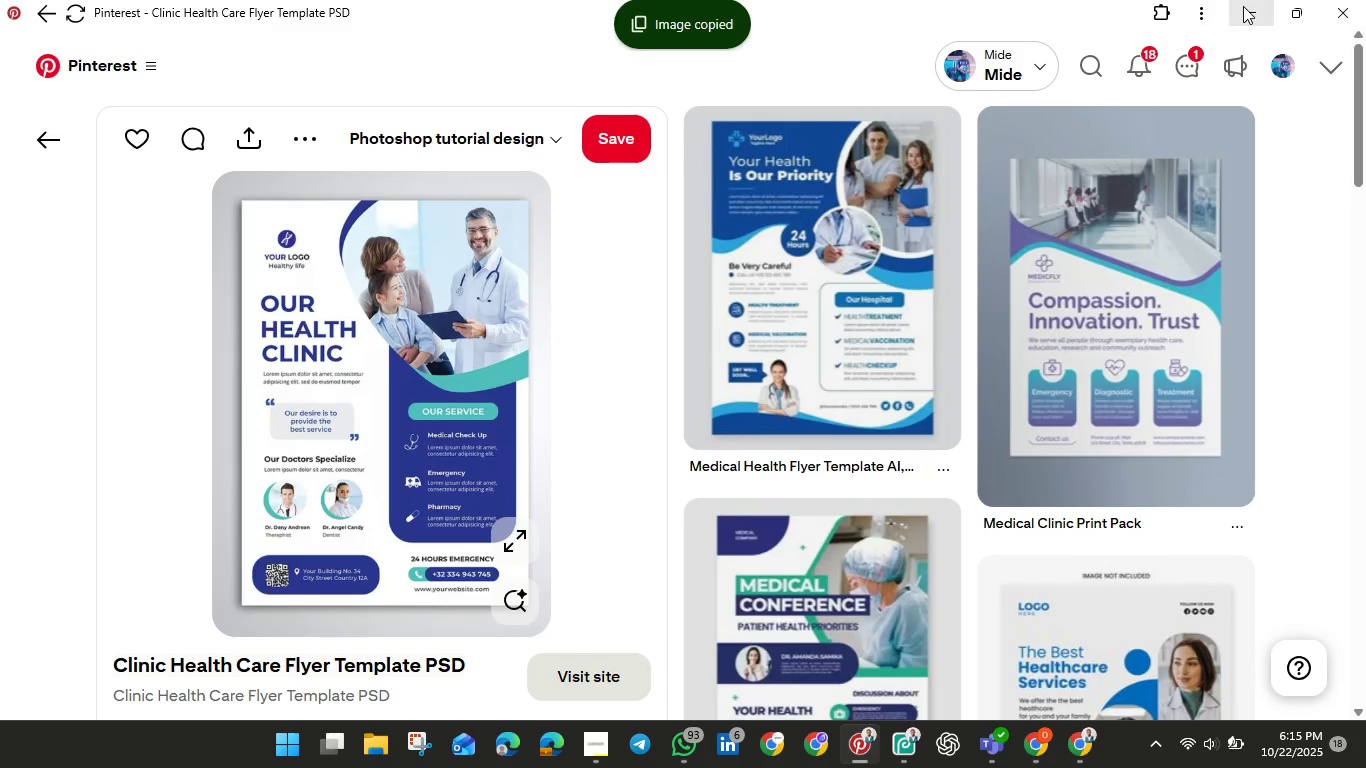 
left_click([1243, 7])
 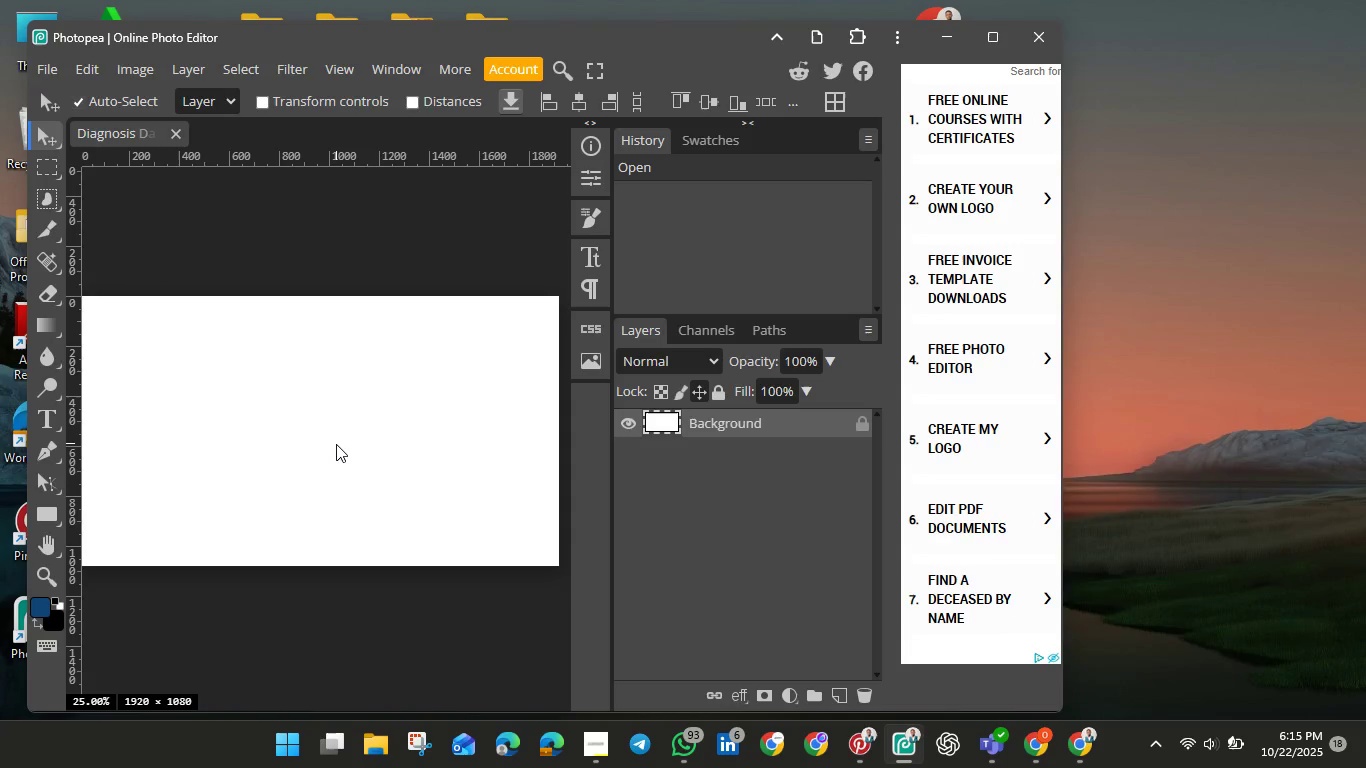 
key(Control+V)
 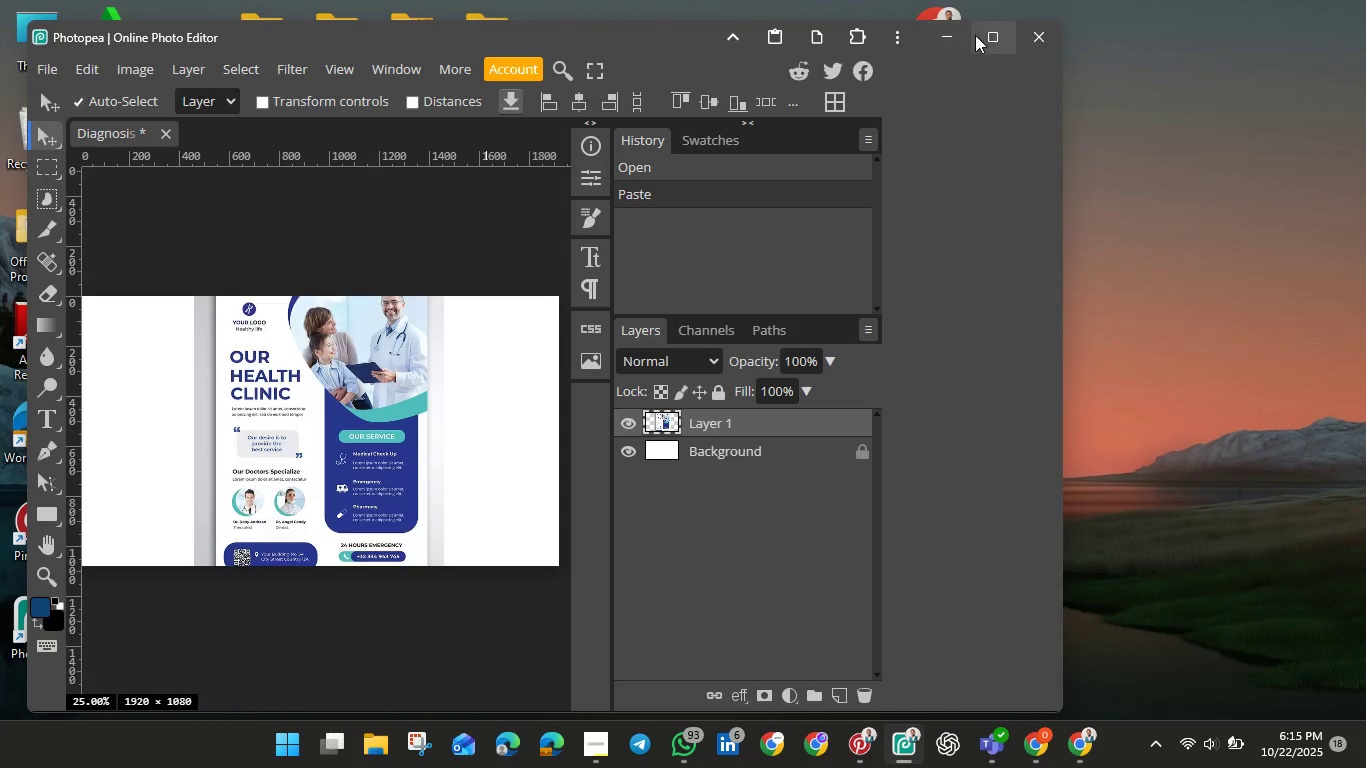 
left_click([991, 35])
 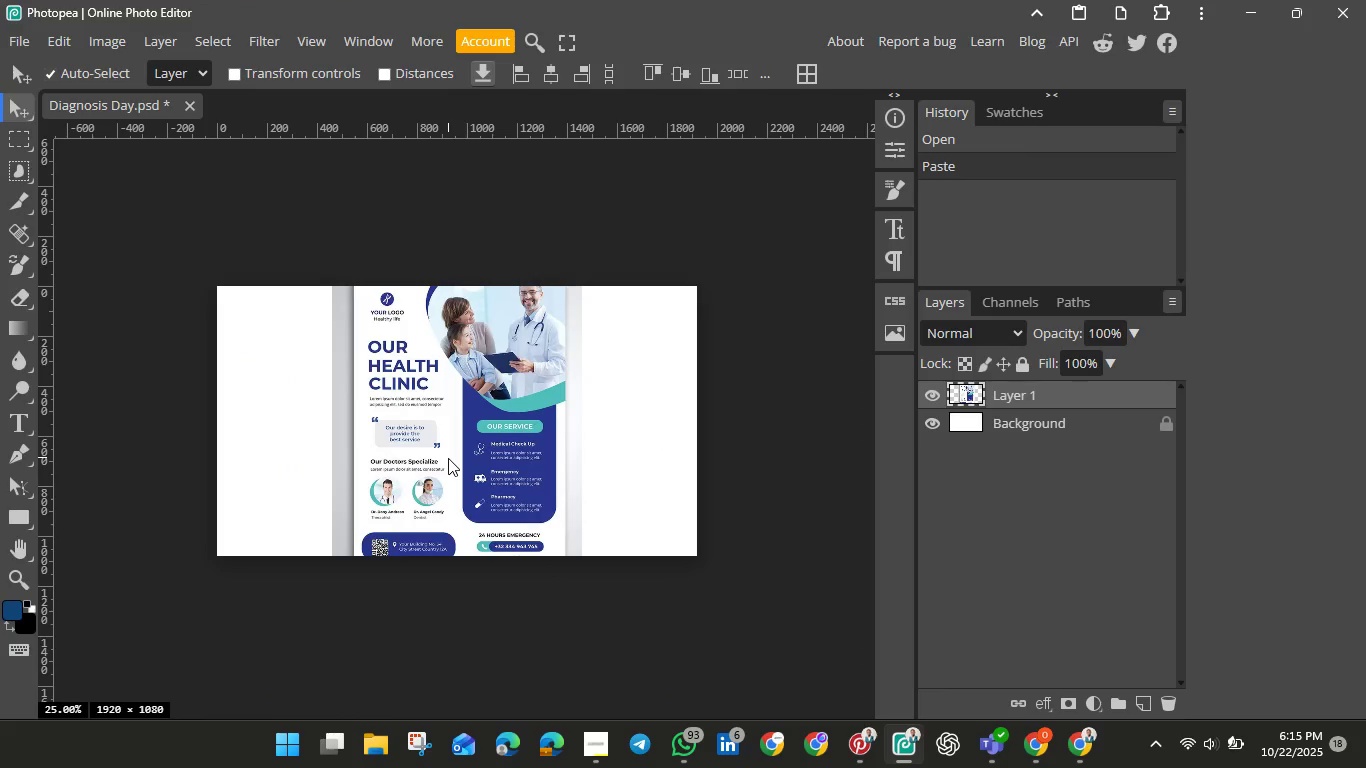 
left_click([448, 458])
 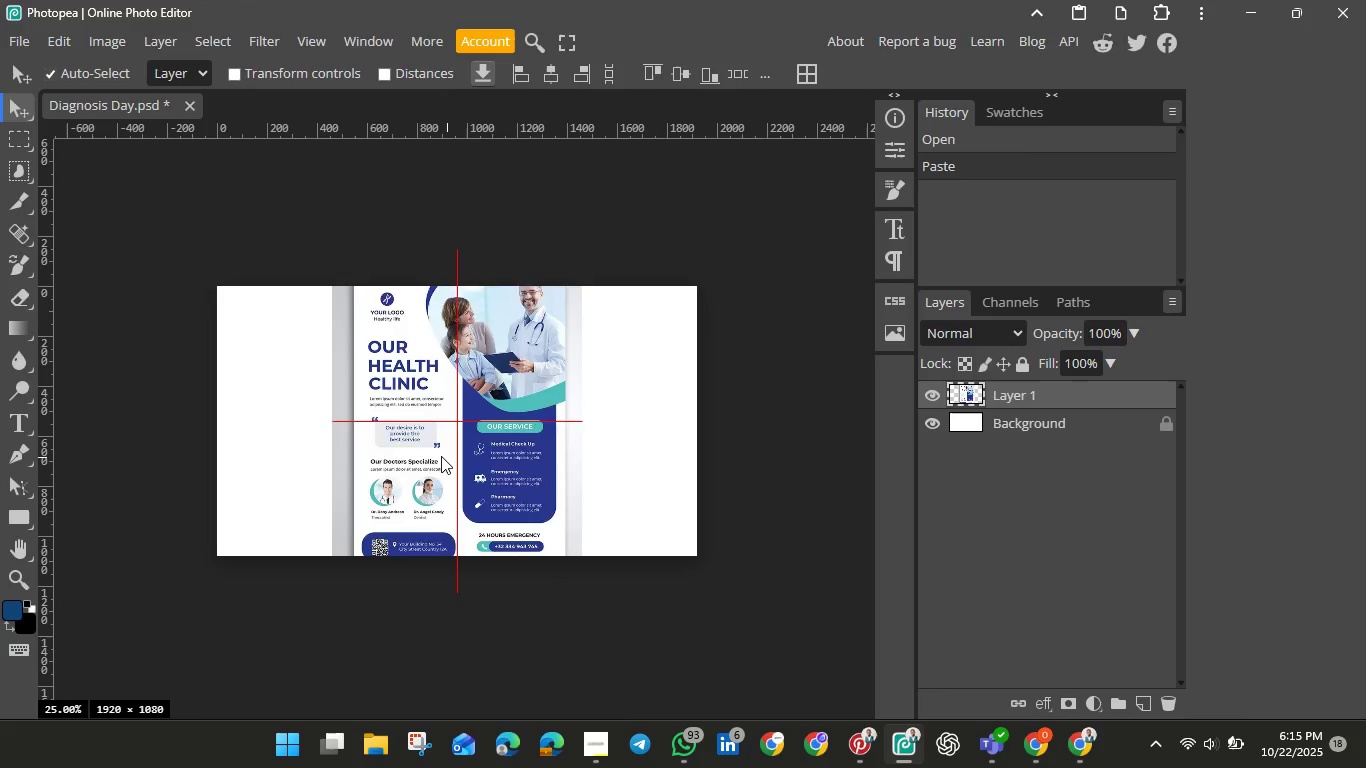 
left_click_drag(start_coordinate=[448, 458], to_coordinate=[346, 491])
 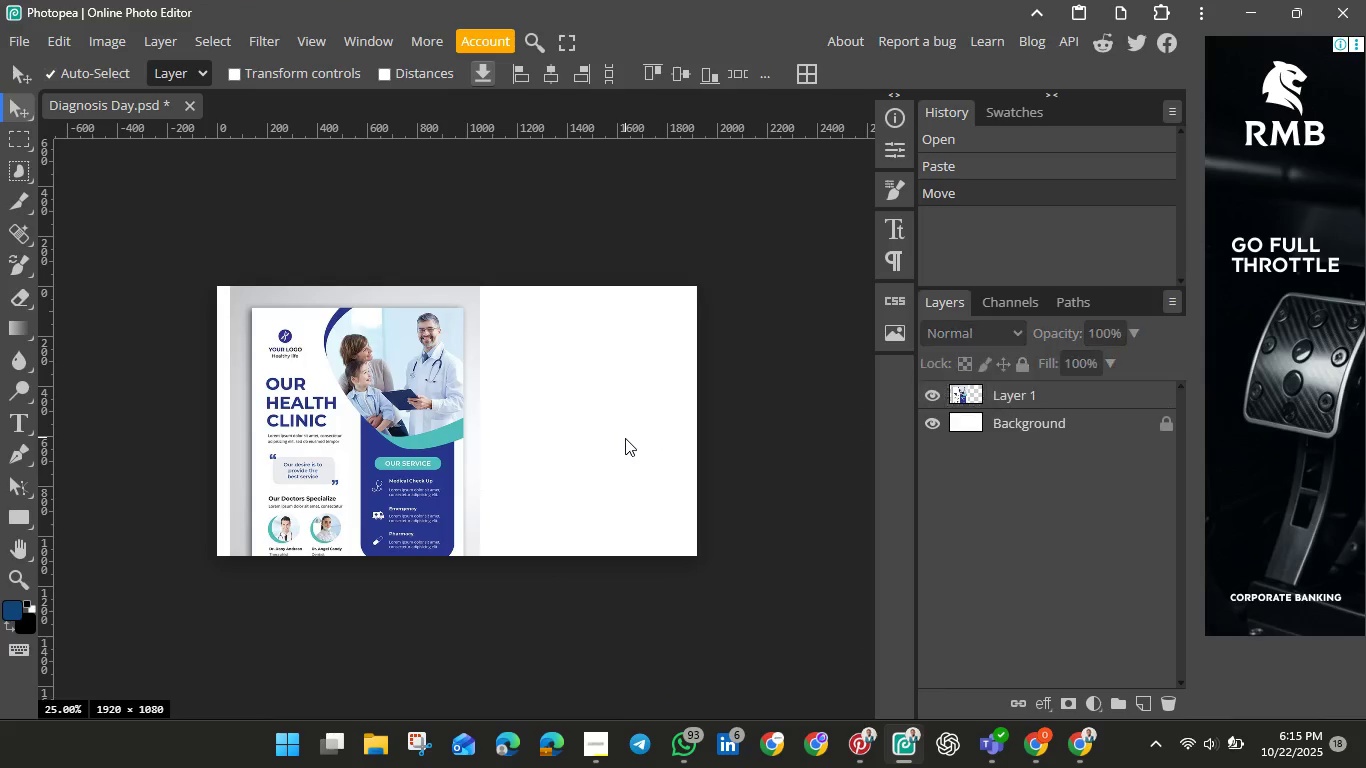 
left_click([625, 438])
 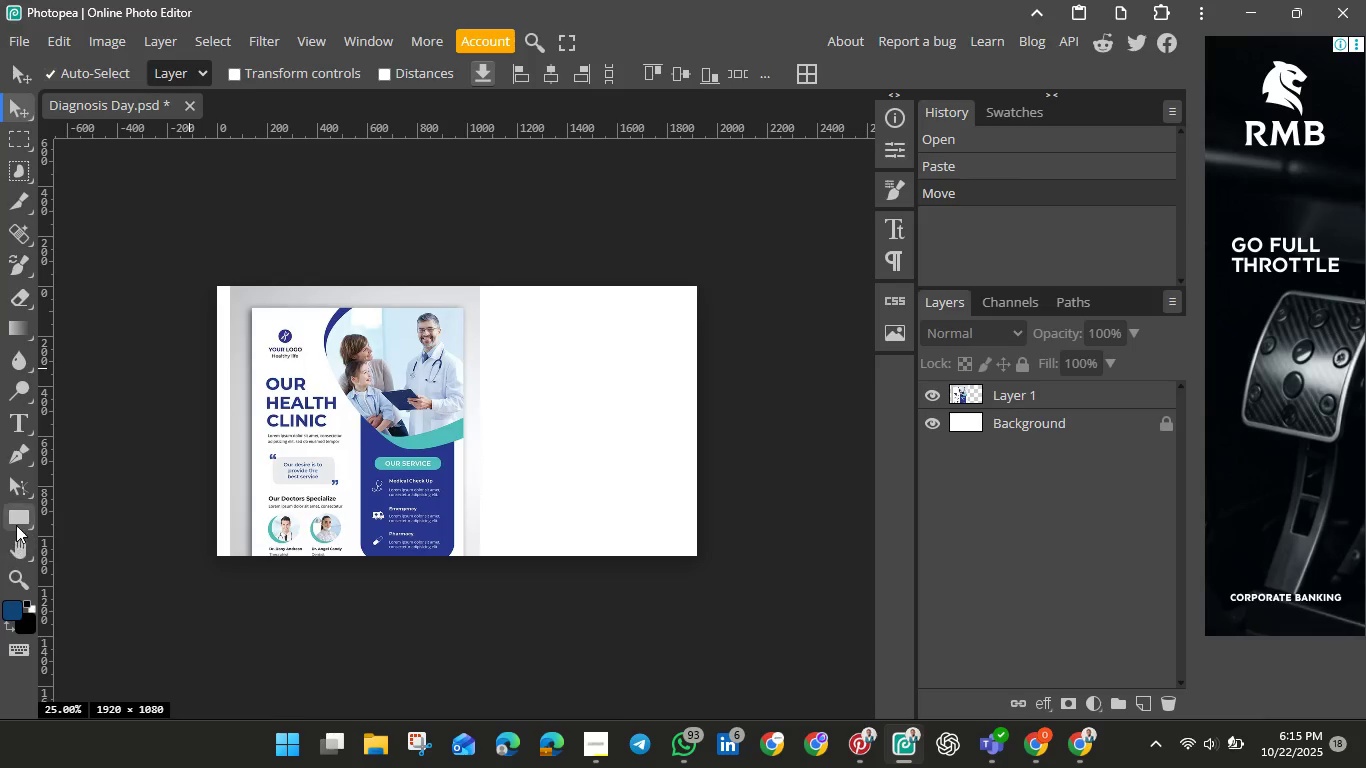 
left_click([15, 512])
 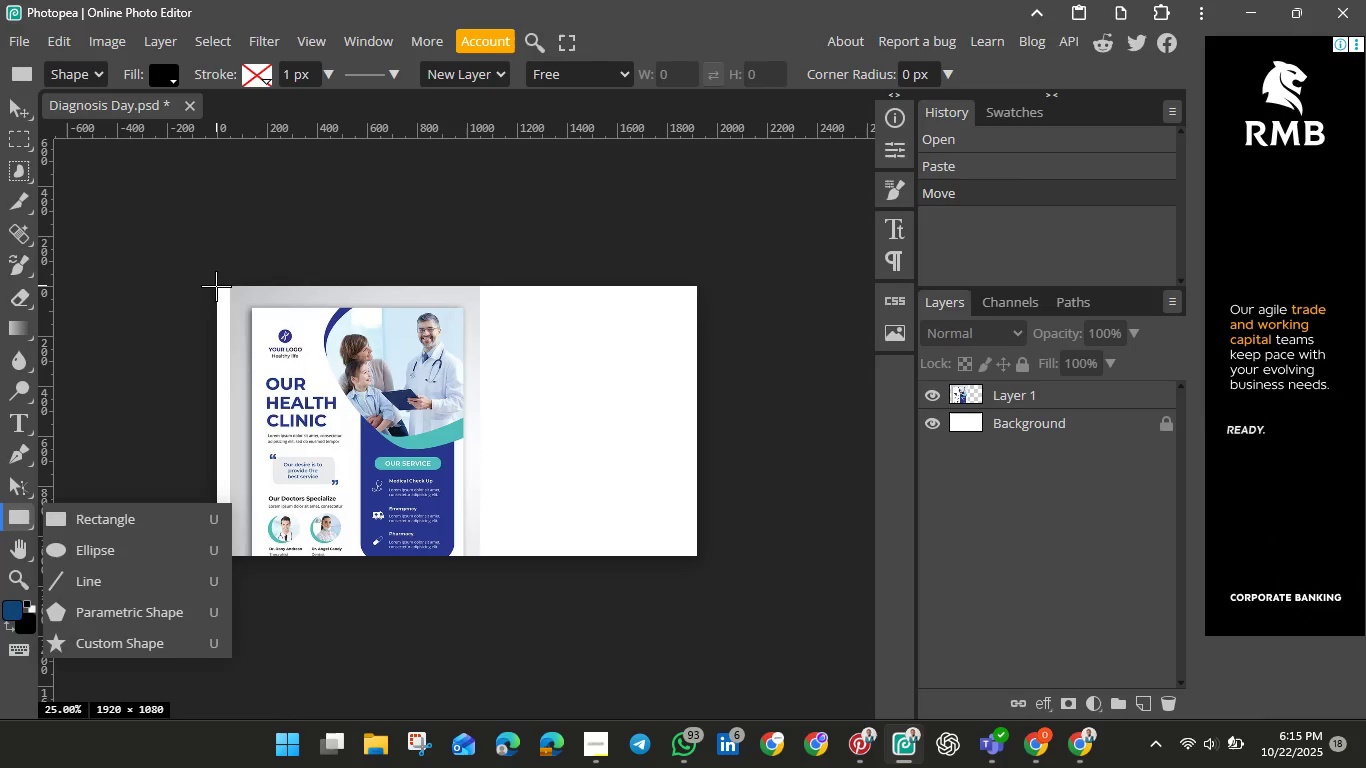 
left_click_drag(start_coordinate=[215, 284], to_coordinate=[698, 557])
 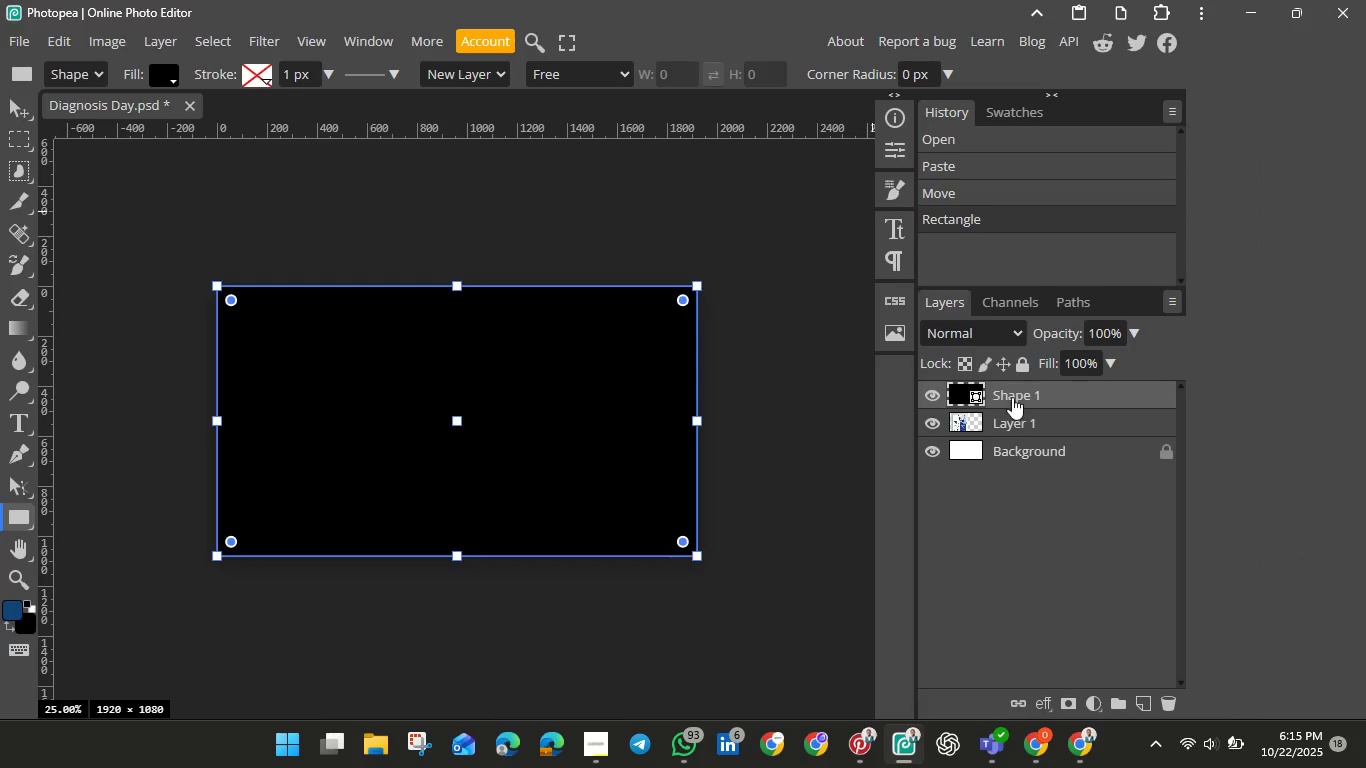 
double_click([1012, 397])
 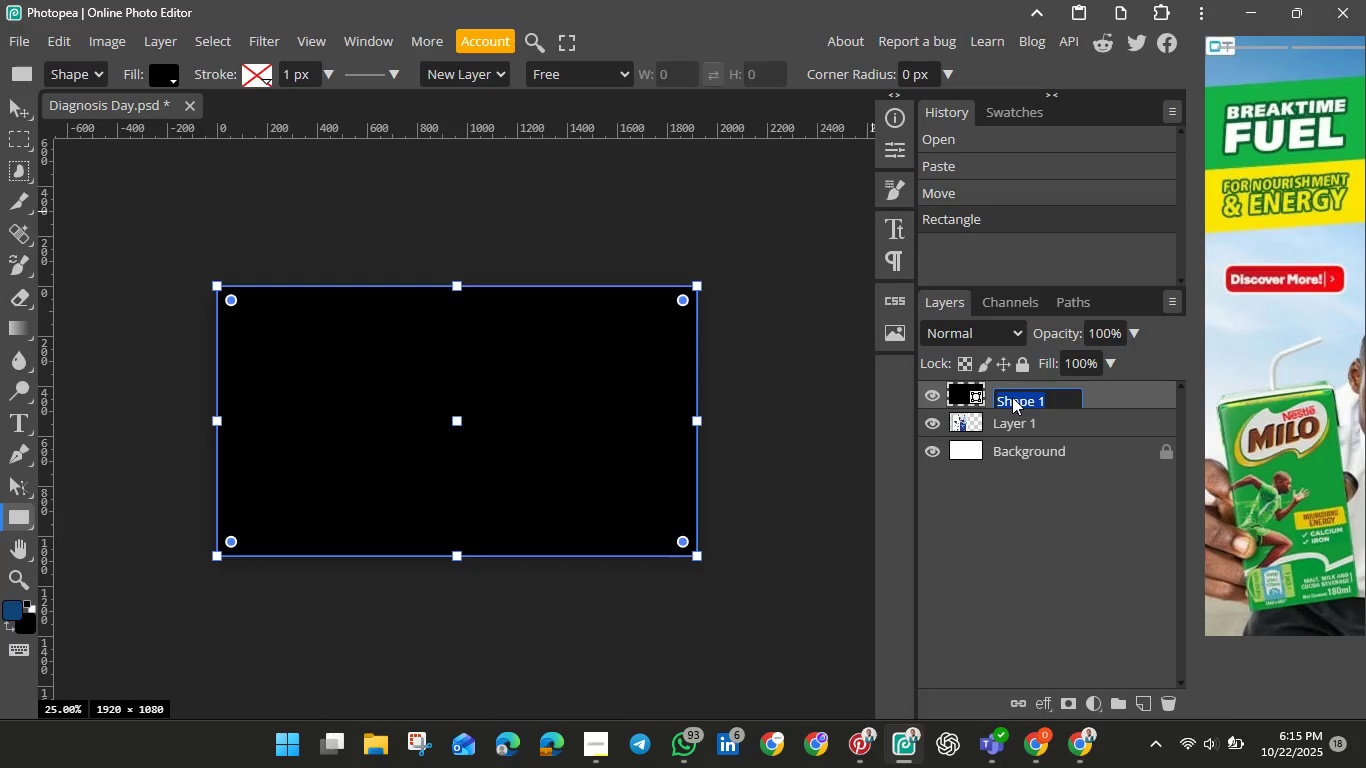 
key(Backspace)
type(c)
key(Backspace)
type(background)
 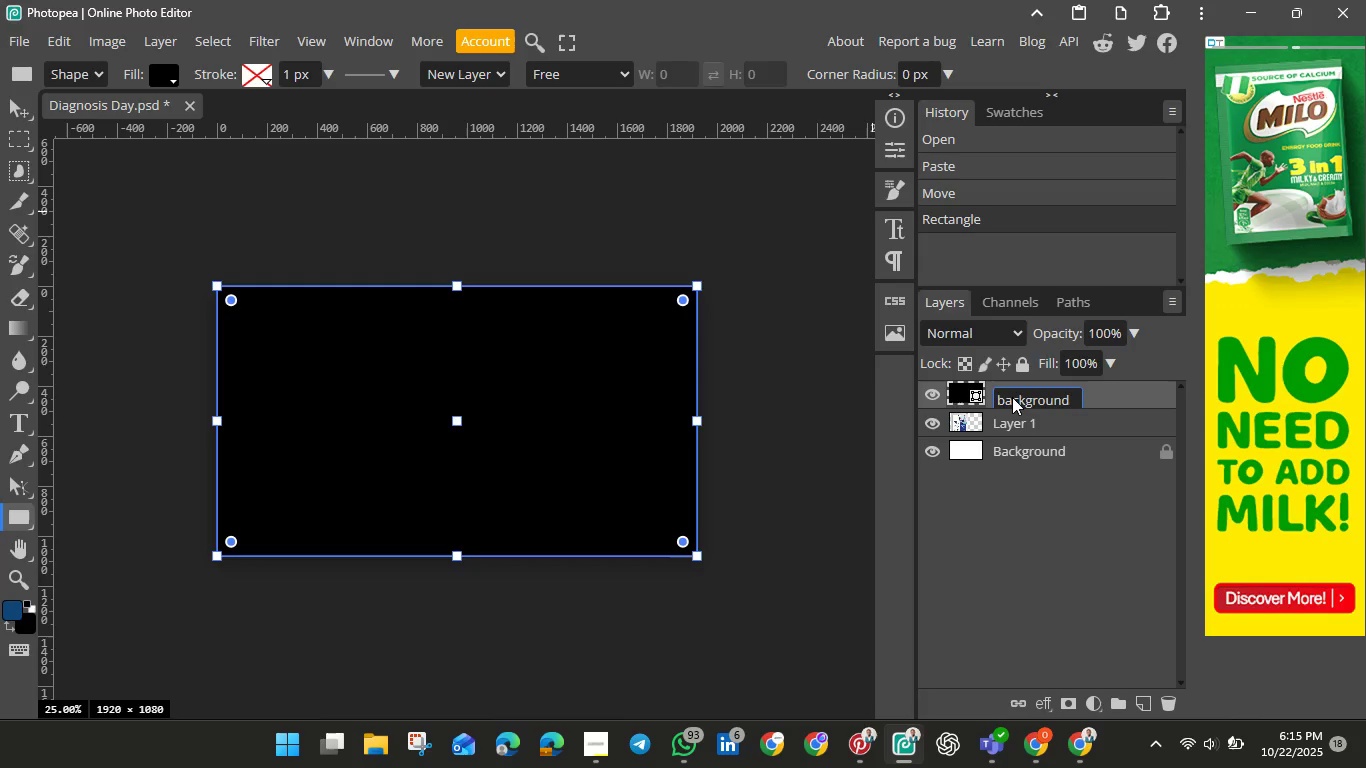 
key(Enter)
 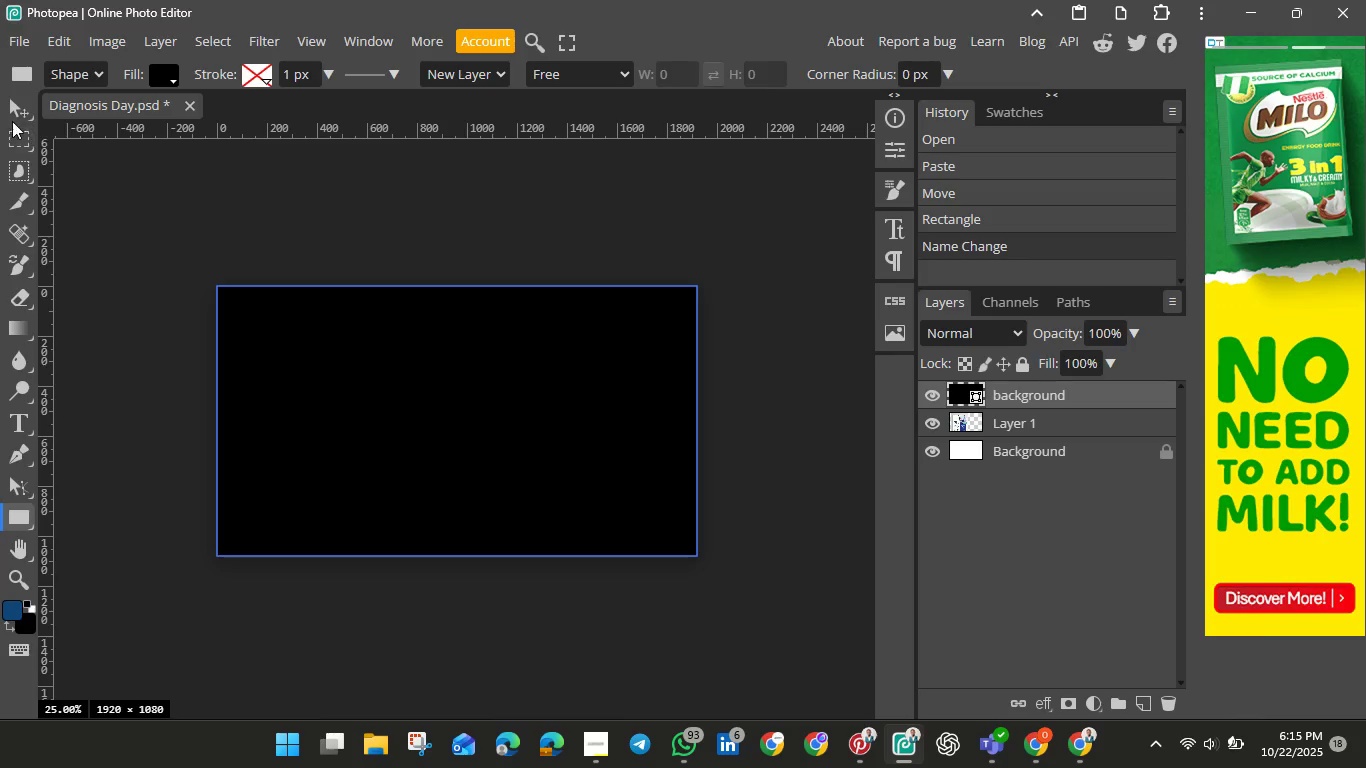 
left_click([8, 116])
 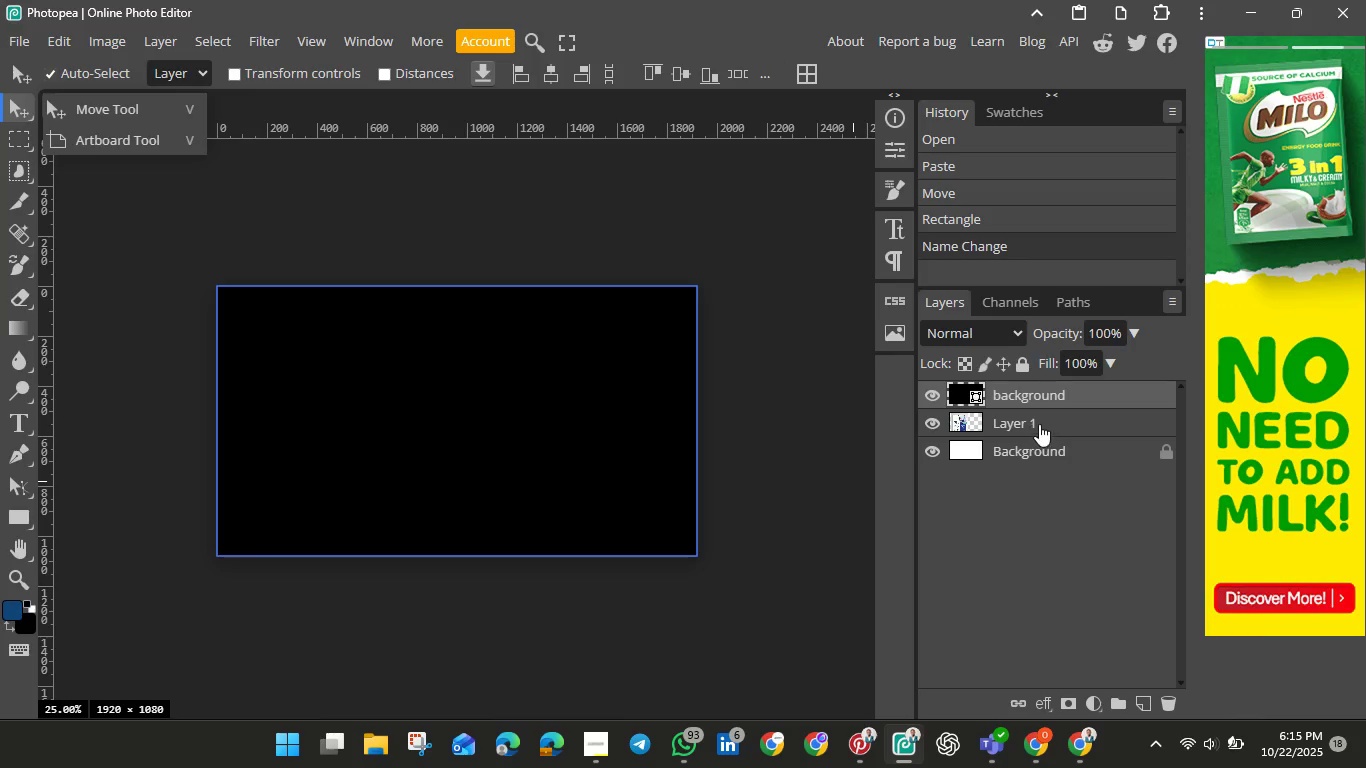 
left_click_drag(start_coordinate=[1036, 421], to_coordinate=[1031, 394])
 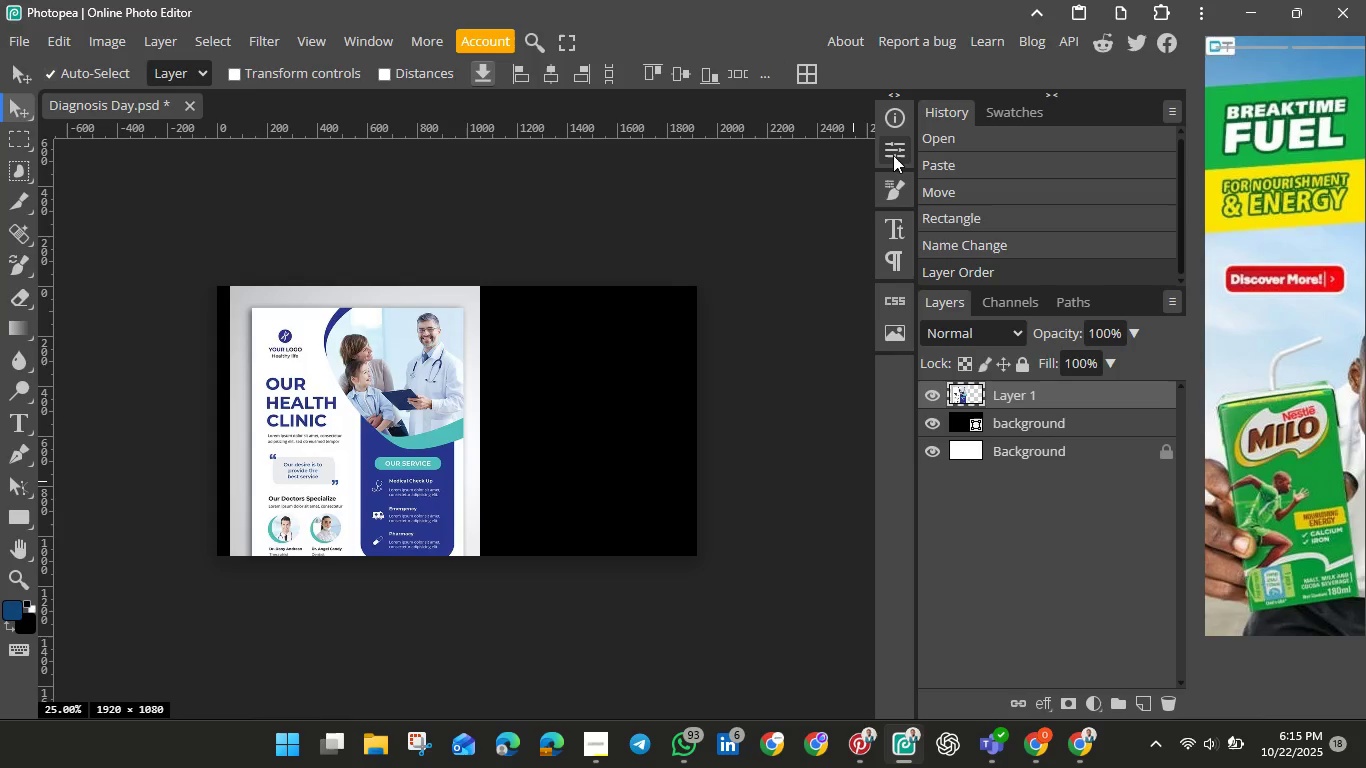 
left_click([893, 155])
 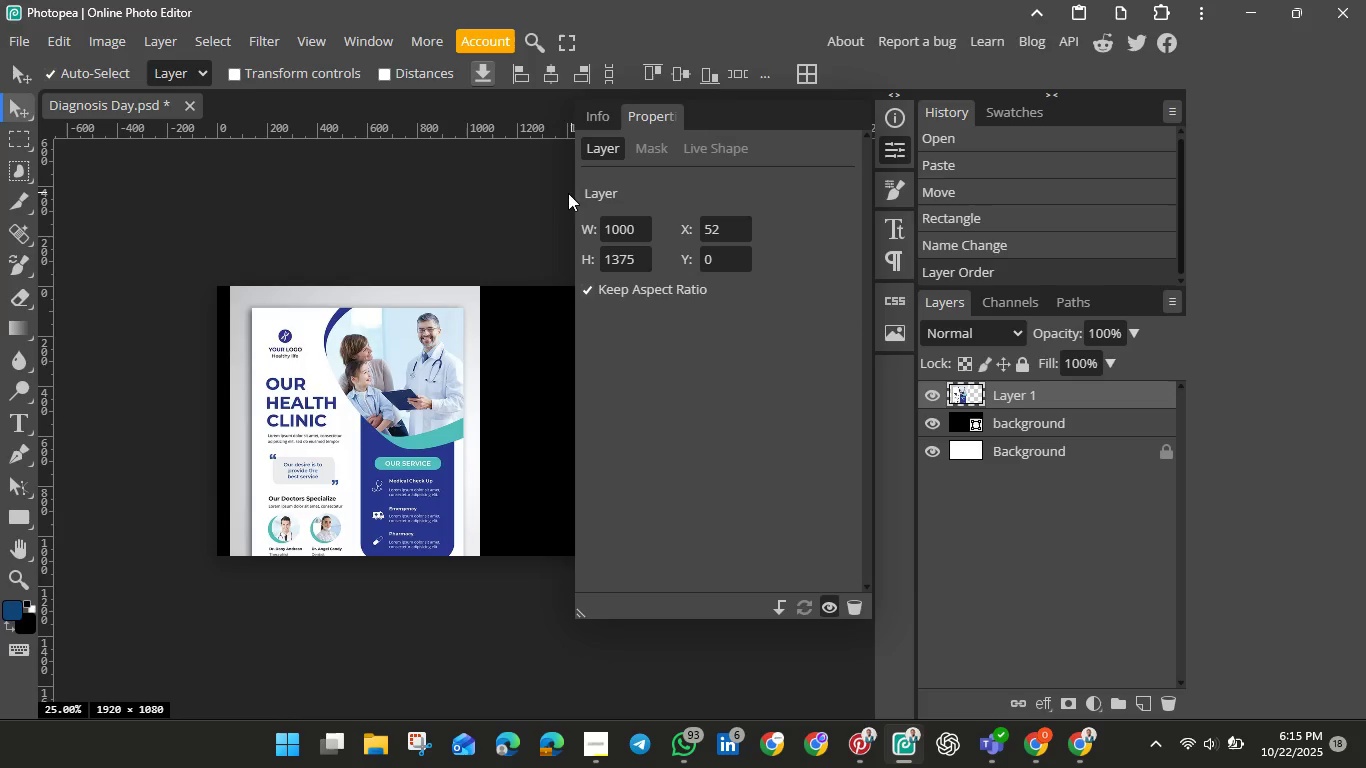 
wait(7.11)
 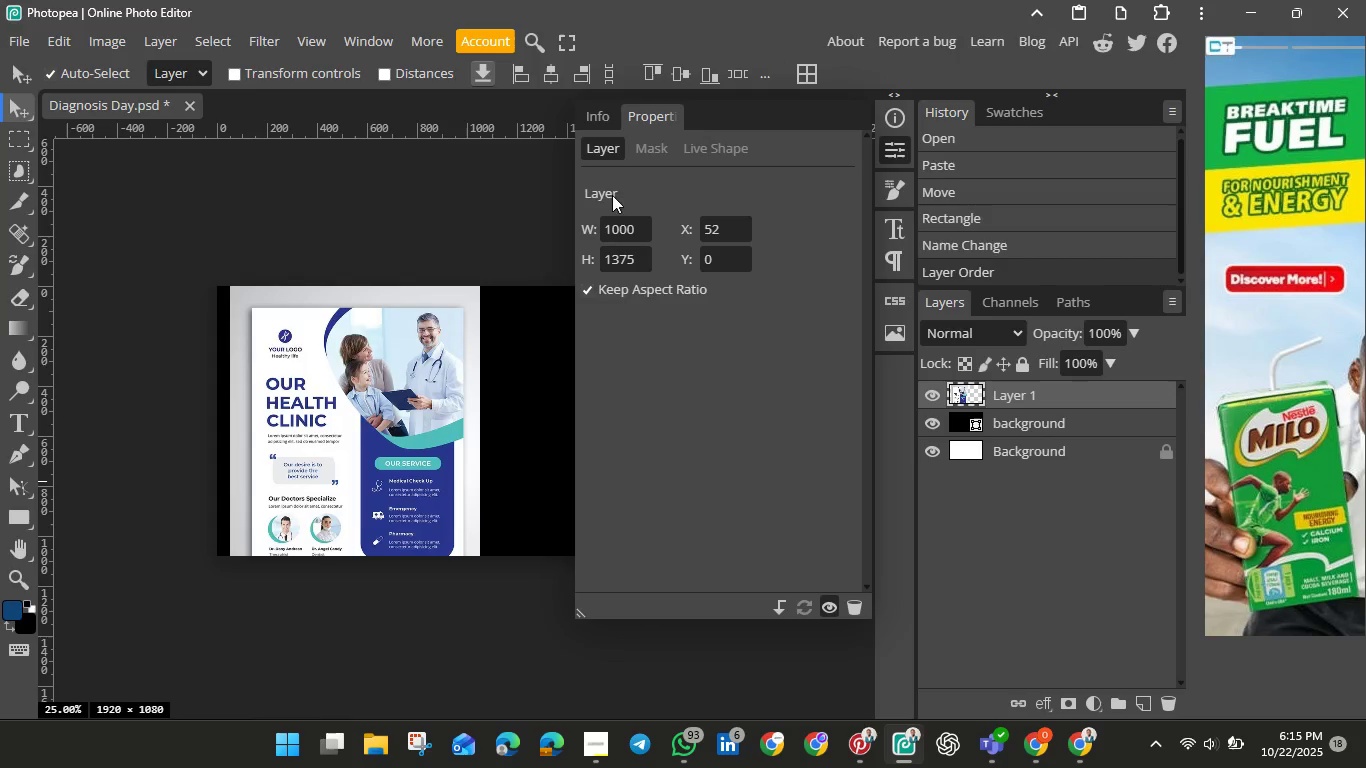 
left_click([14, 43])
 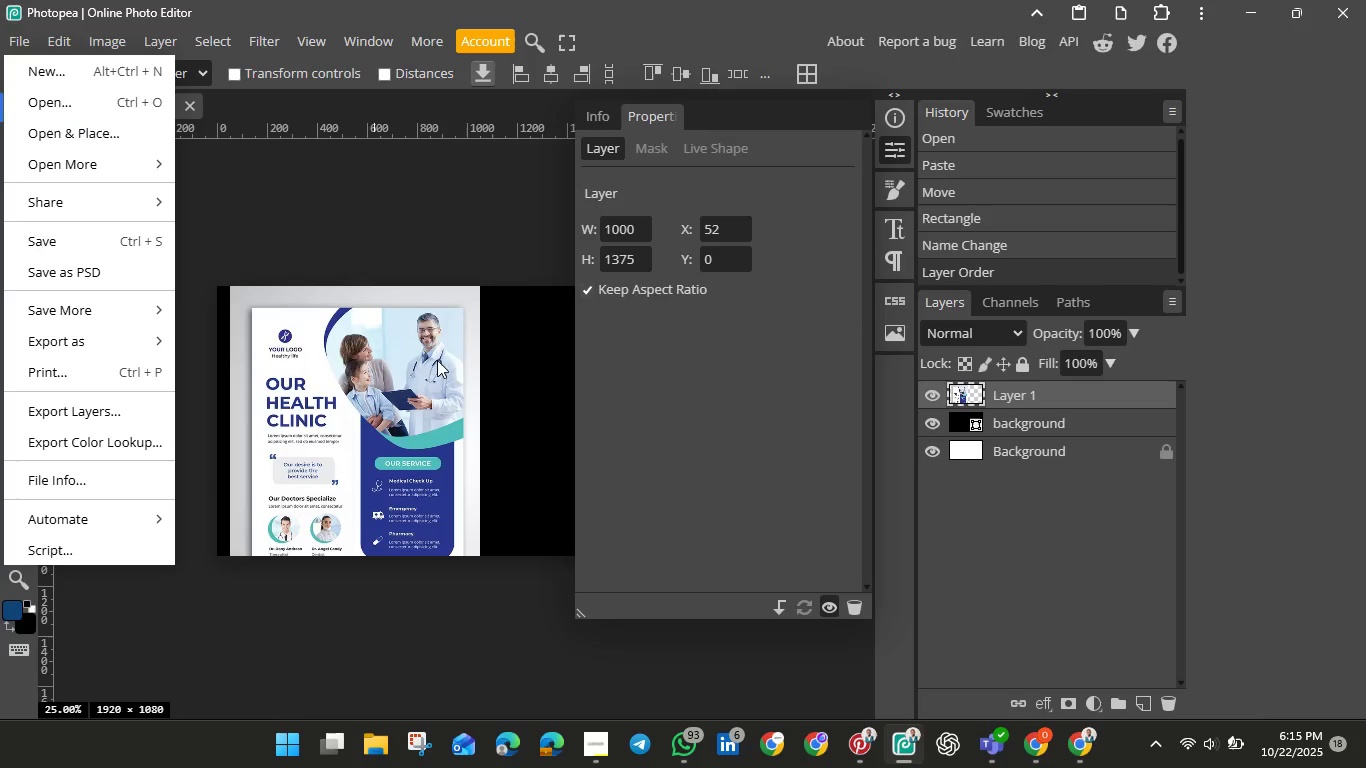 
left_click([510, 378])
 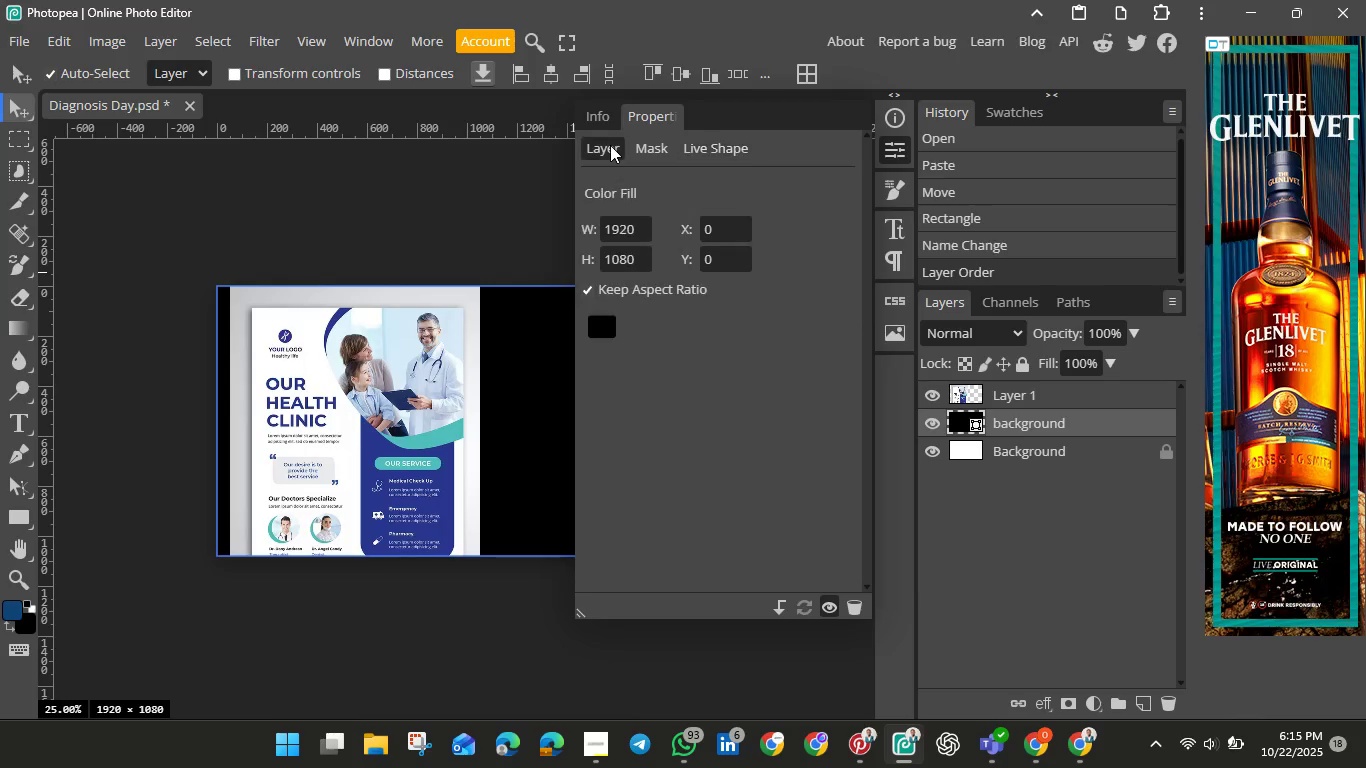 
left_click([610, 145])
 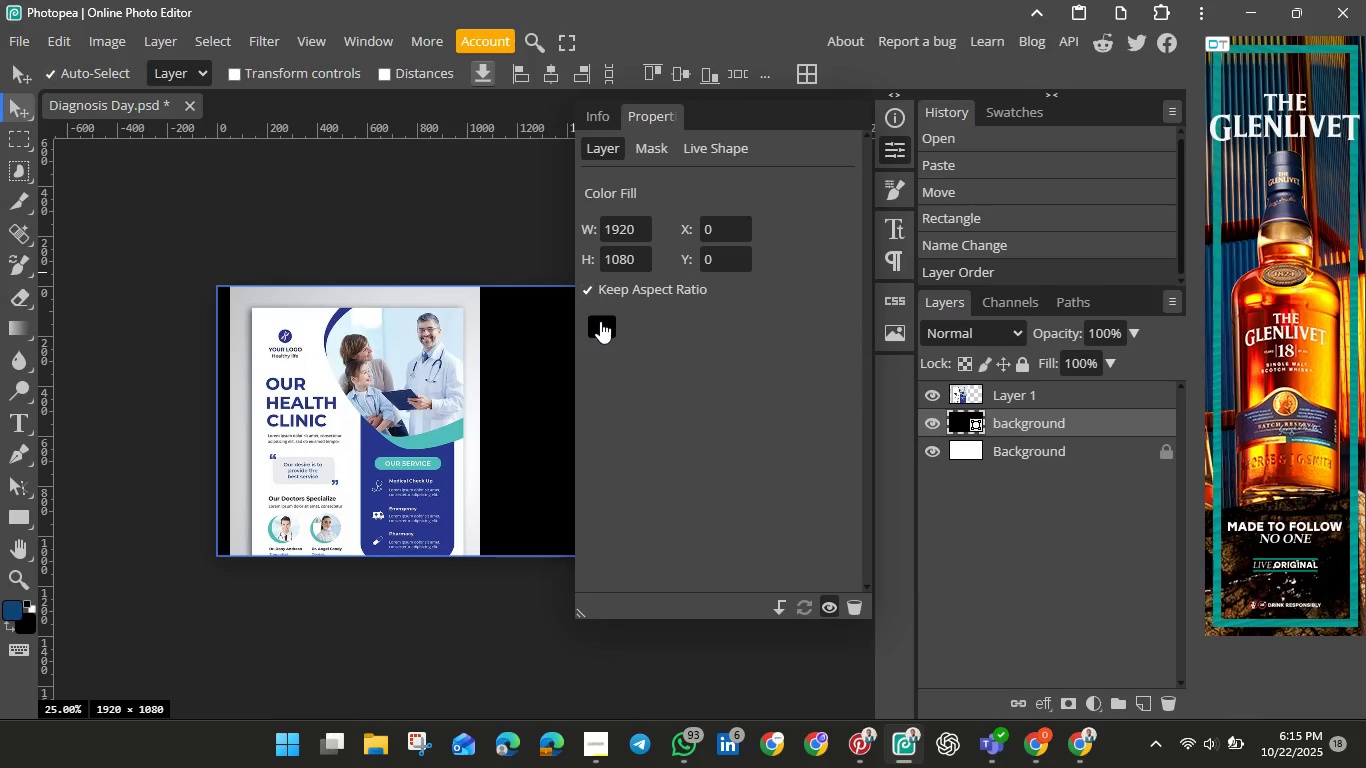 
left_click([600, 321])
 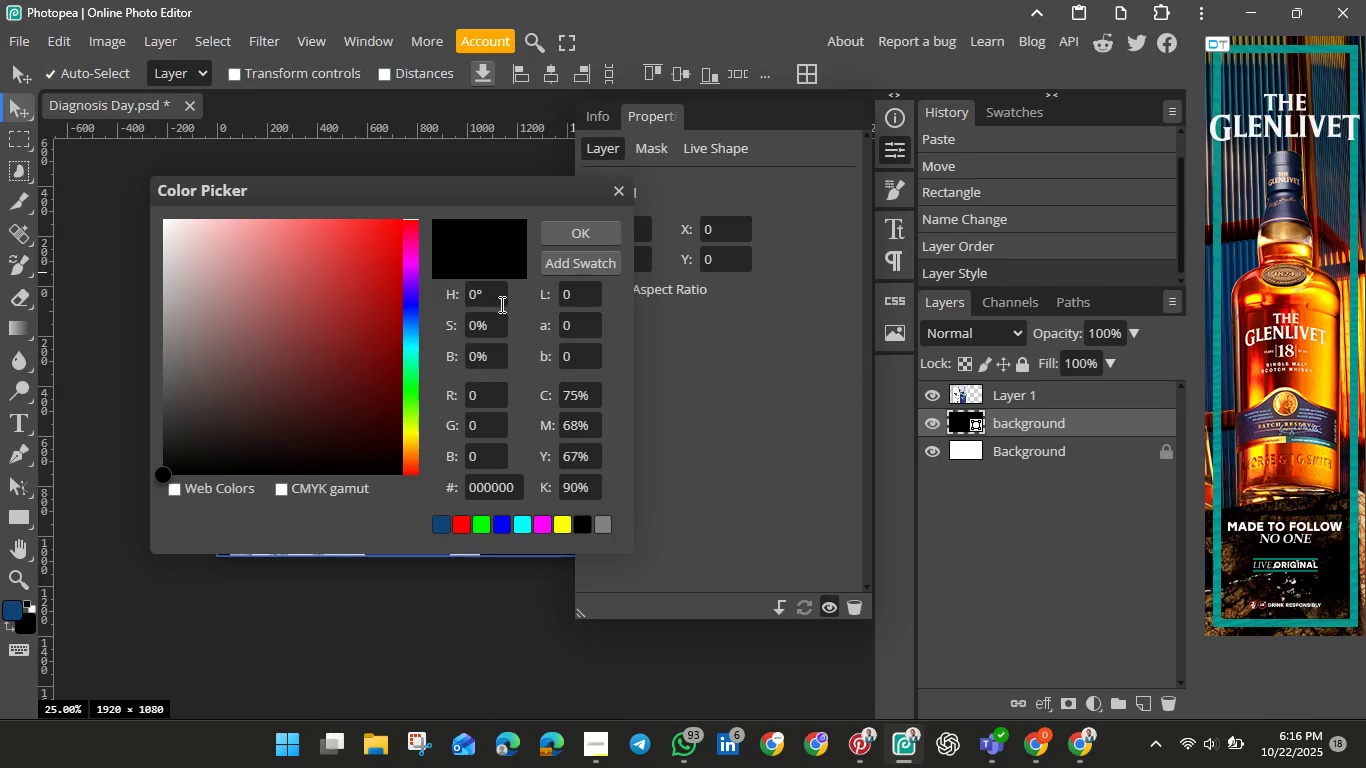 
left_click([504, 483])
 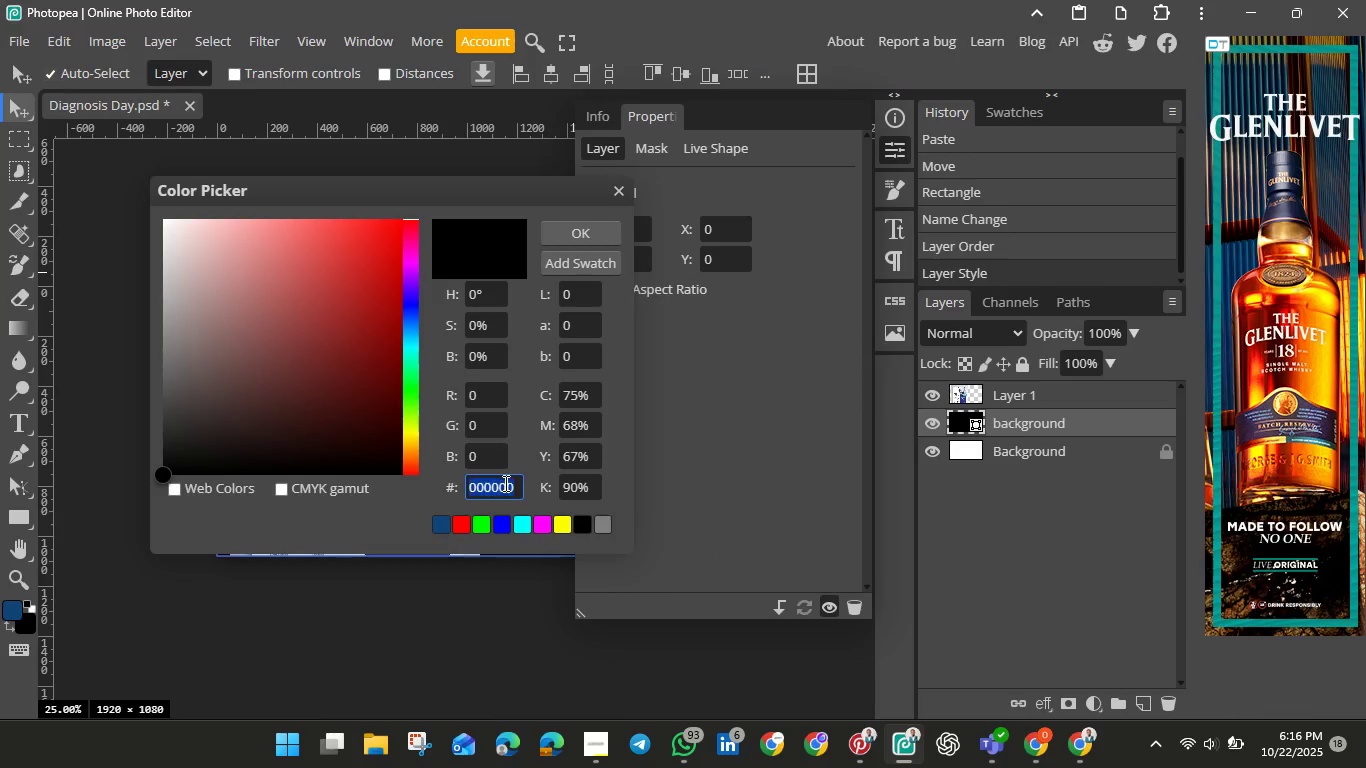 
double_click([504, 483])
 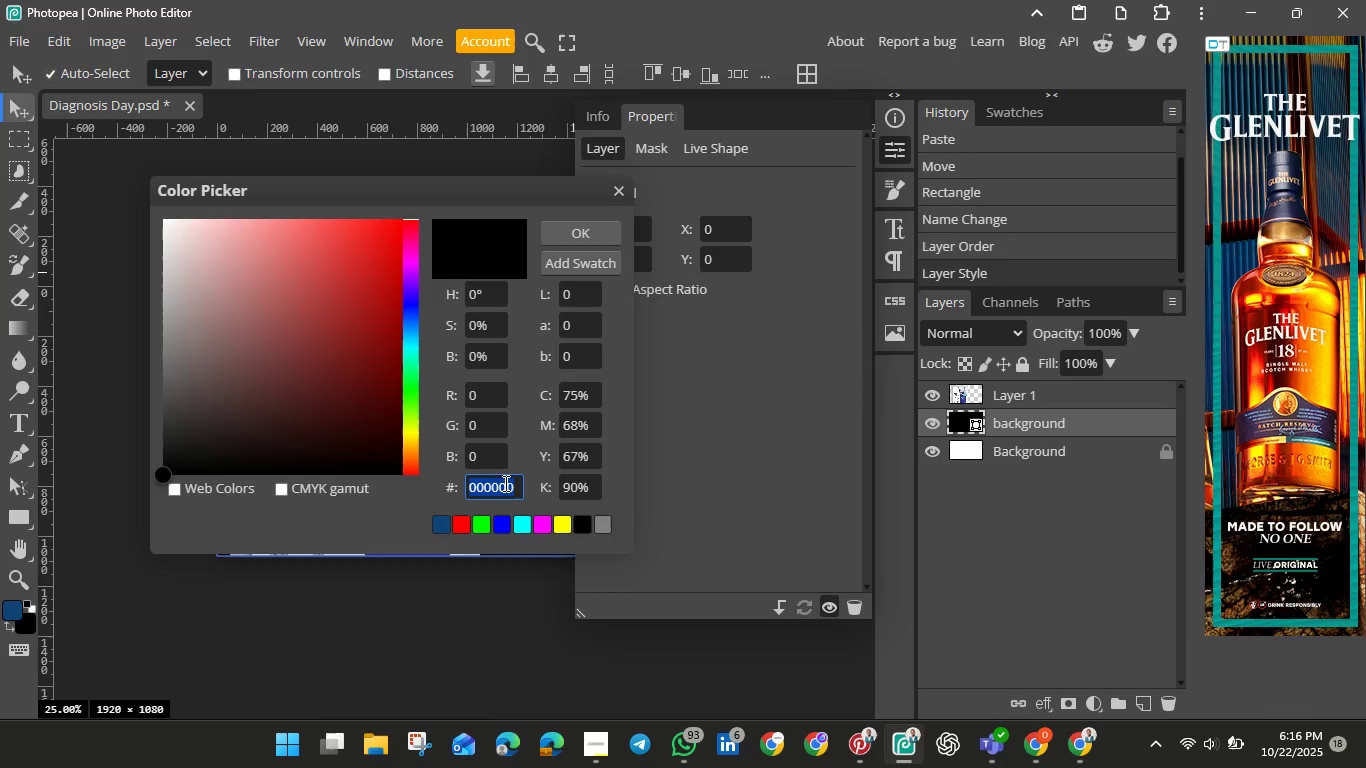 
triple_click([504, 483])
 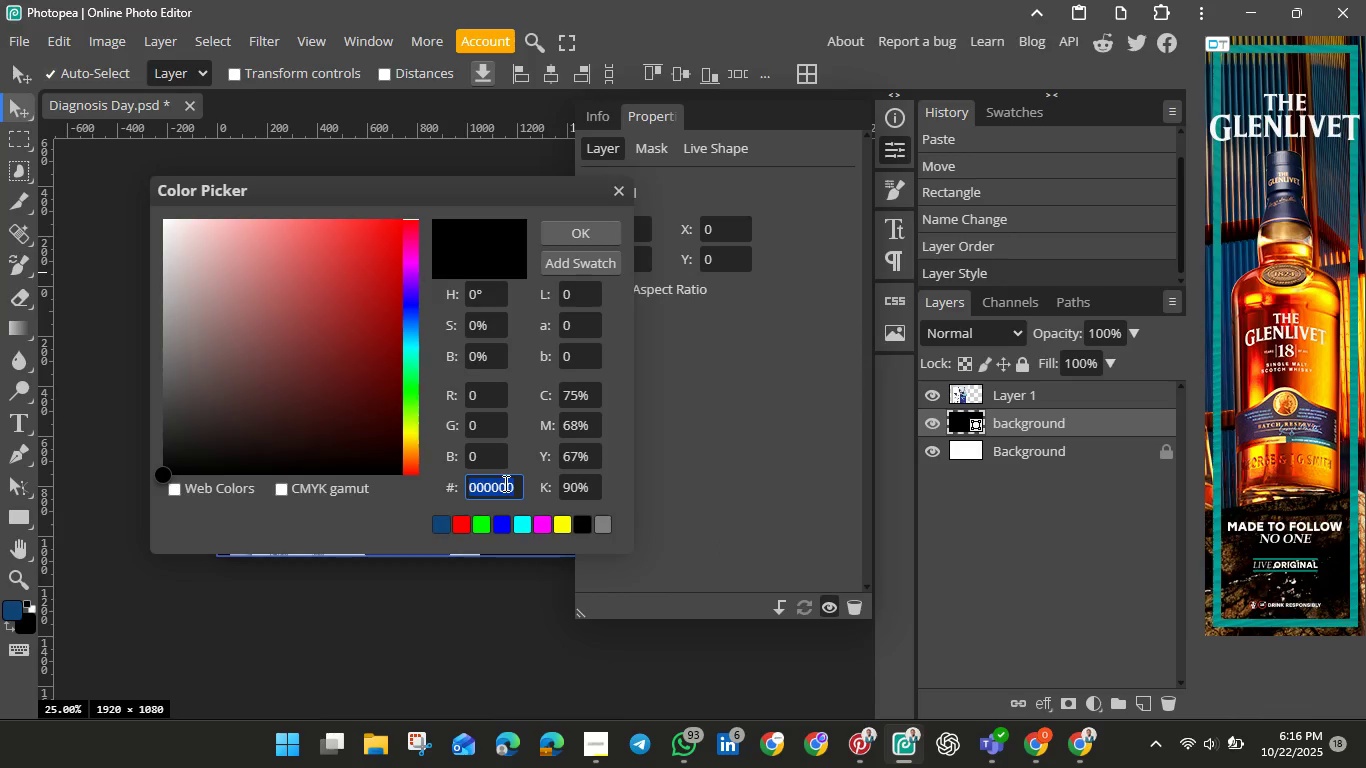 
key(Backspace)
type(ffffffffff)
key(Backspace)
key(Backspace)
key(Backspace)
key(Backspace)
key(Backspace)
 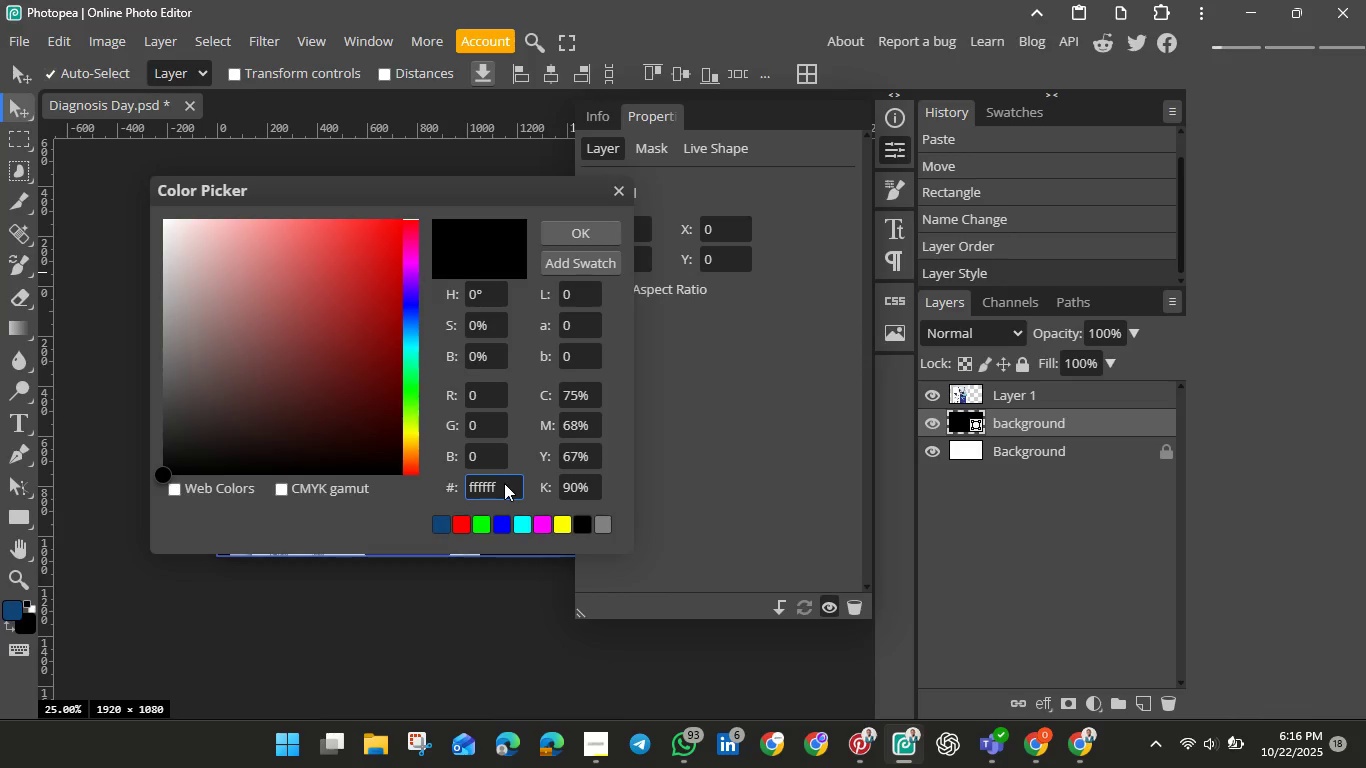 
left_click([553, 232])
 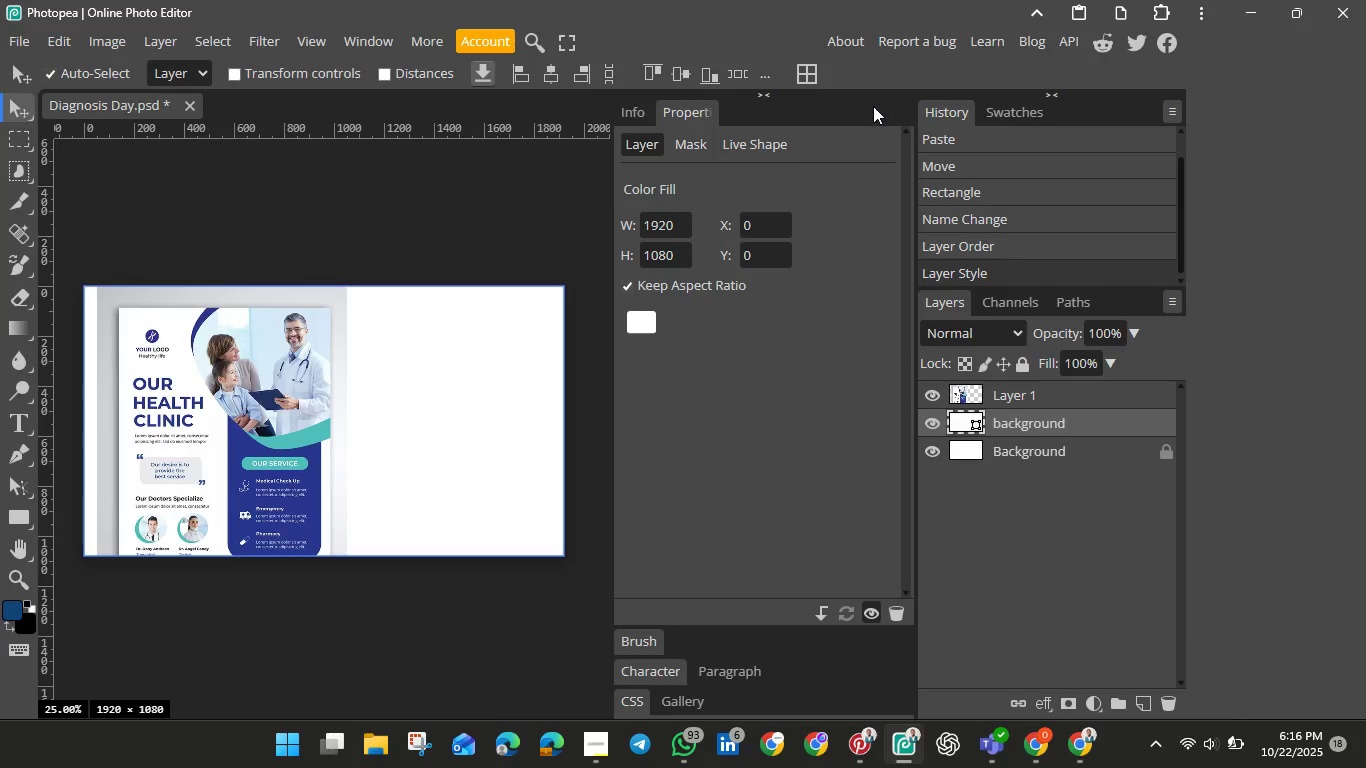 
wait(41.92)
 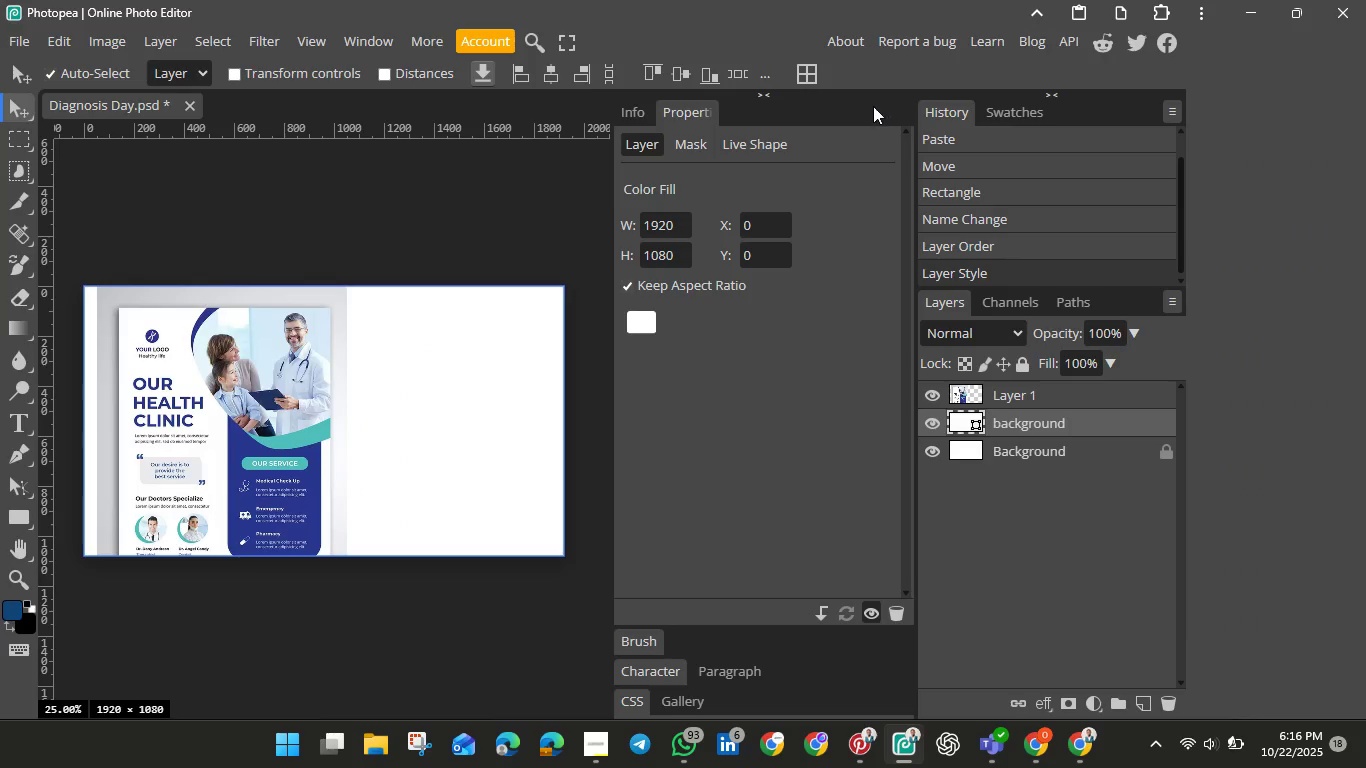 
left_click([763, 95])
 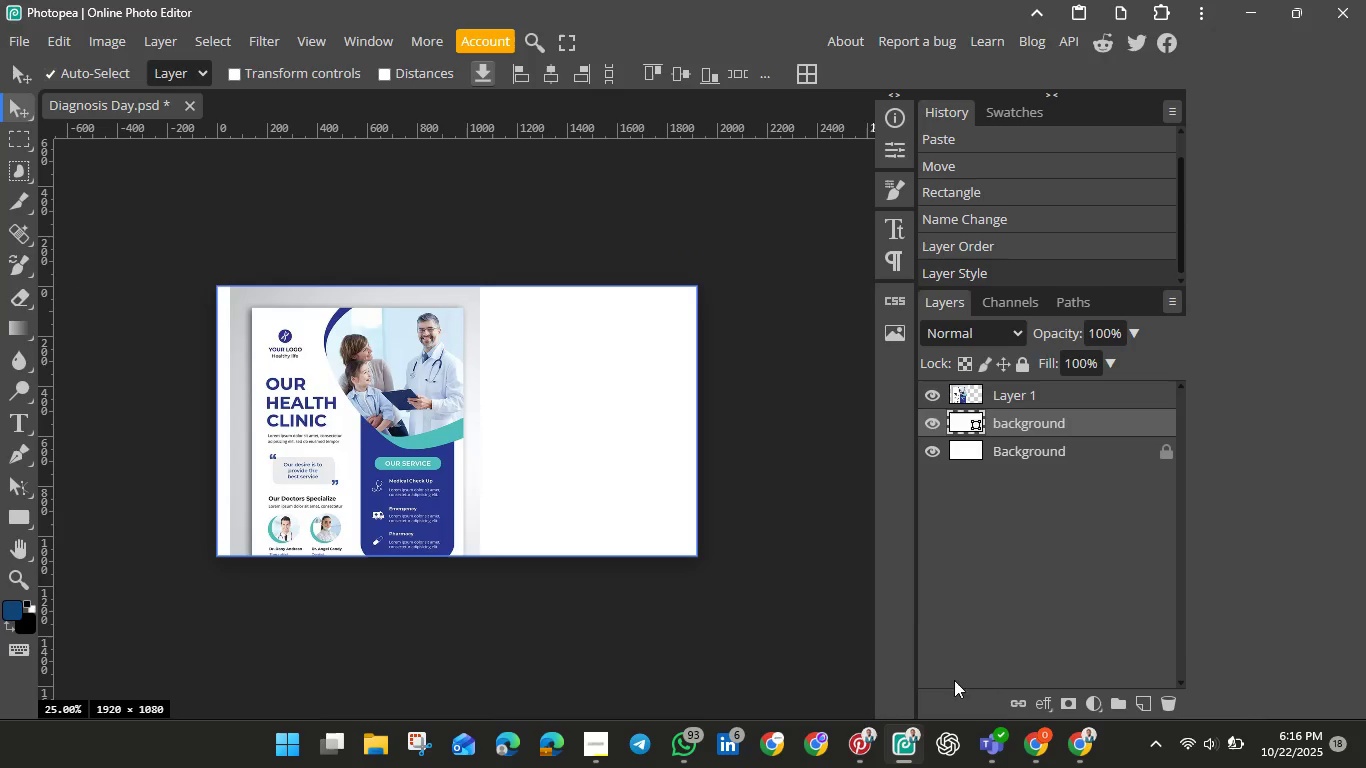 
left_click([859, 739])
 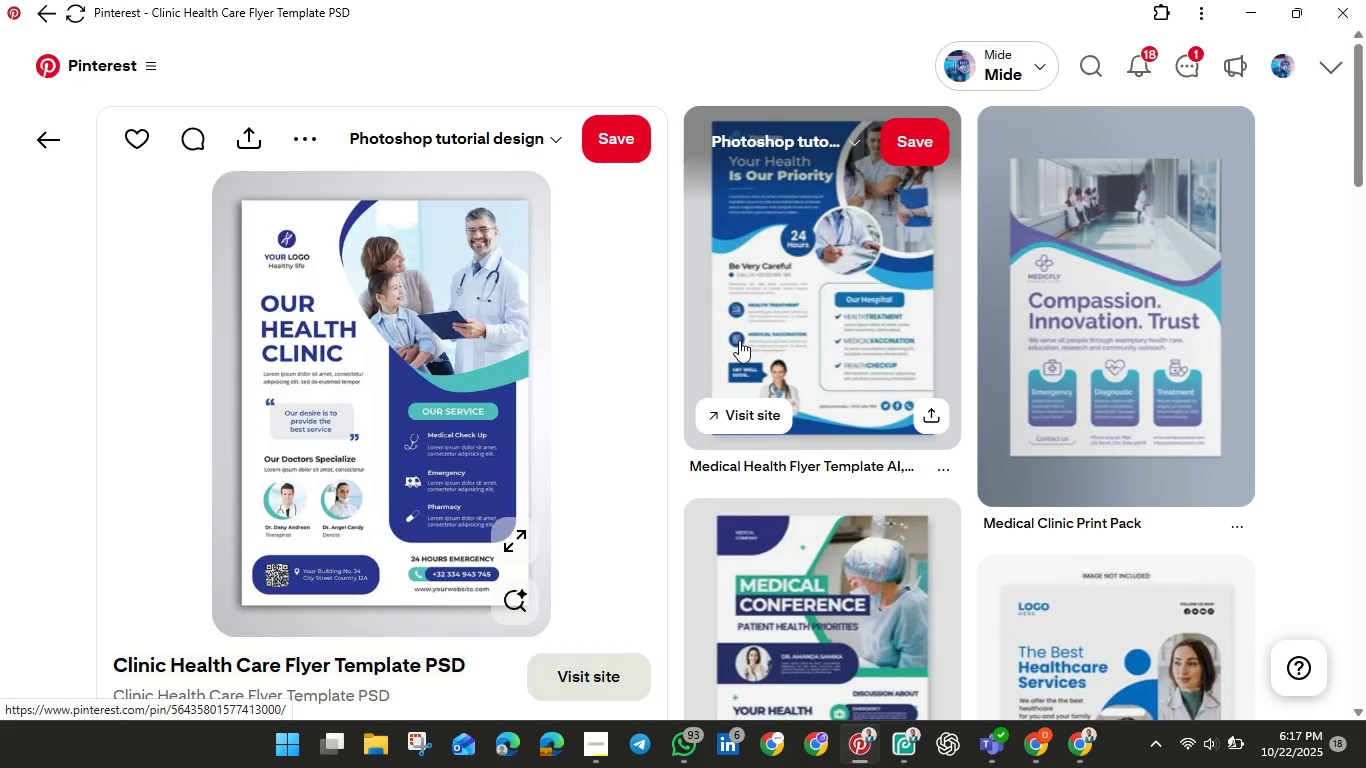 
scroll: coordinate [732, 404], scroll_direction: down, amount: 11.0
 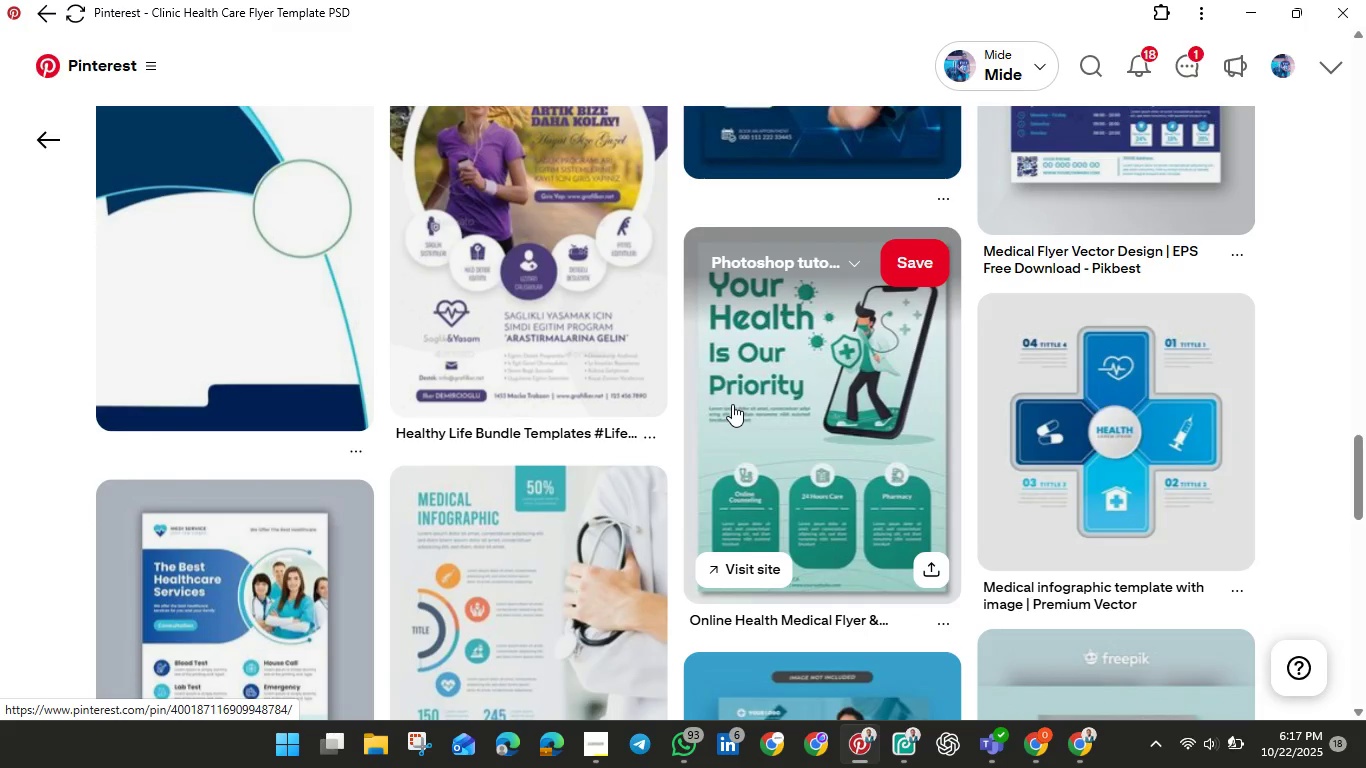 
scroll: coordinate [732, 404], scroll_direction: down, amount: 7.0
 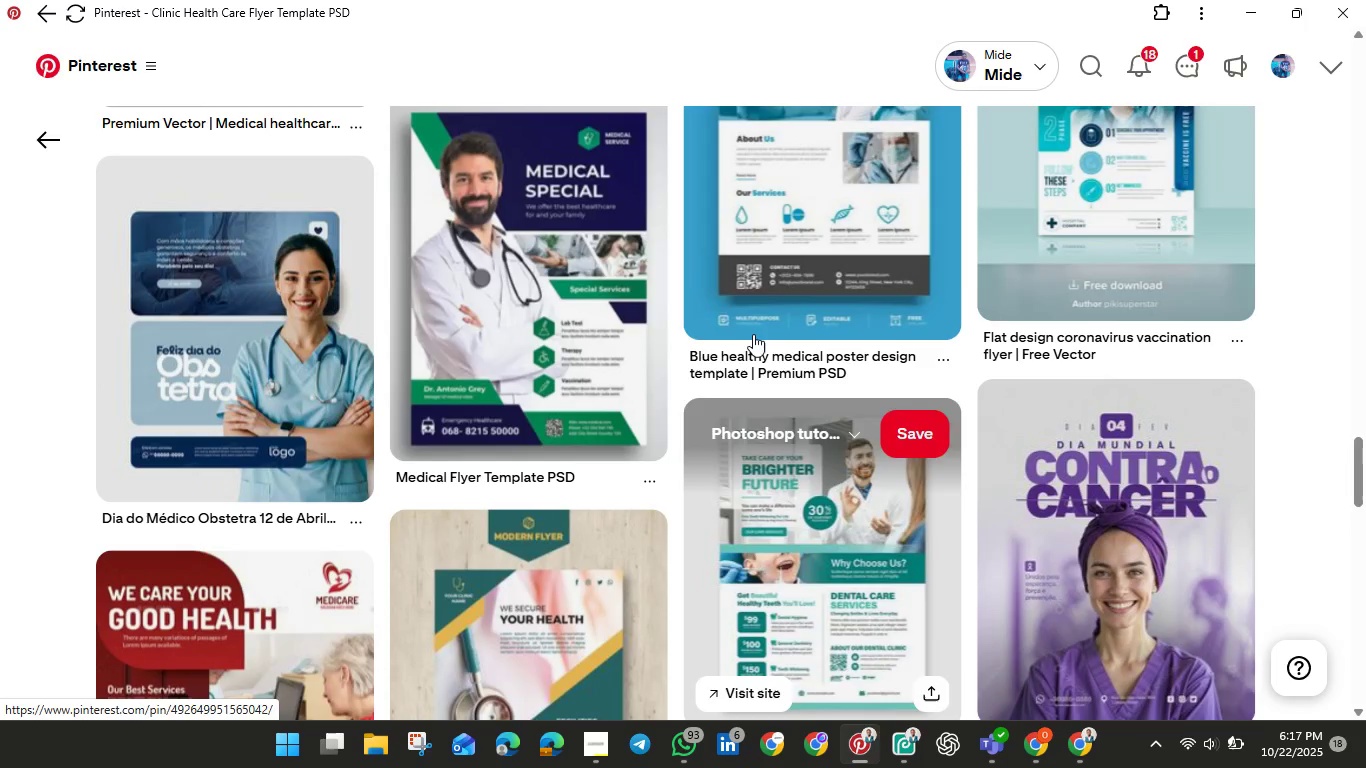 
wait(6.57)
 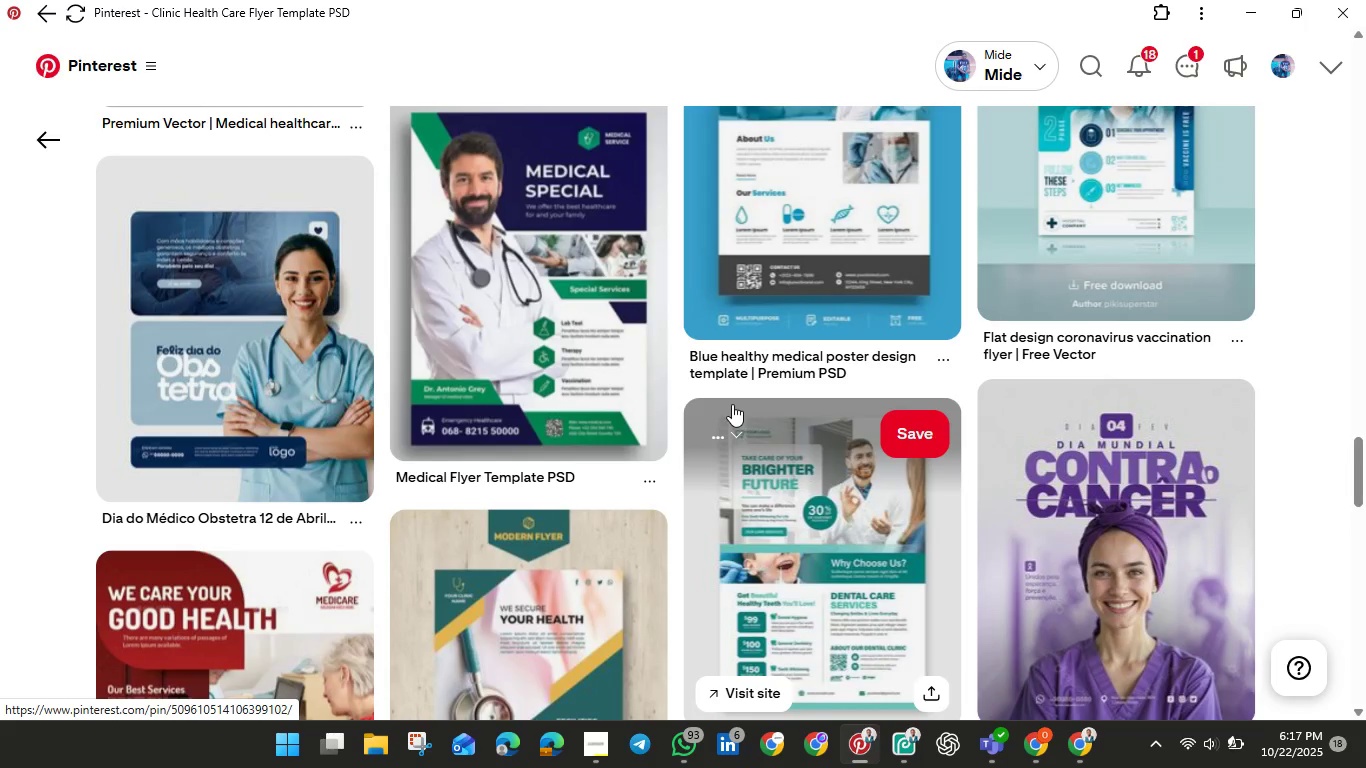 
scroll: coordinate [1092, 460], scroll_direction: down, amount: 2.0
 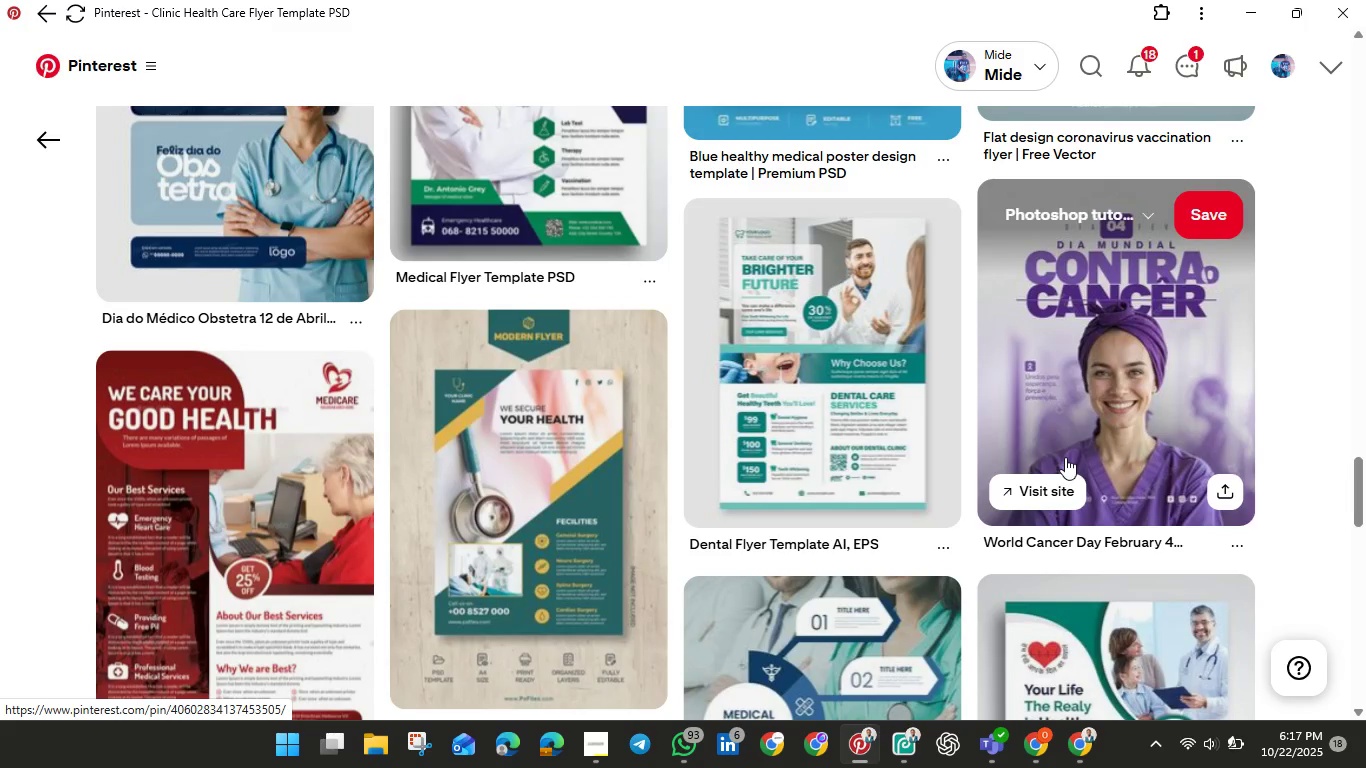 
scroll: coordinate [1065, 457], scroll_direction: up, amount: 2.0
 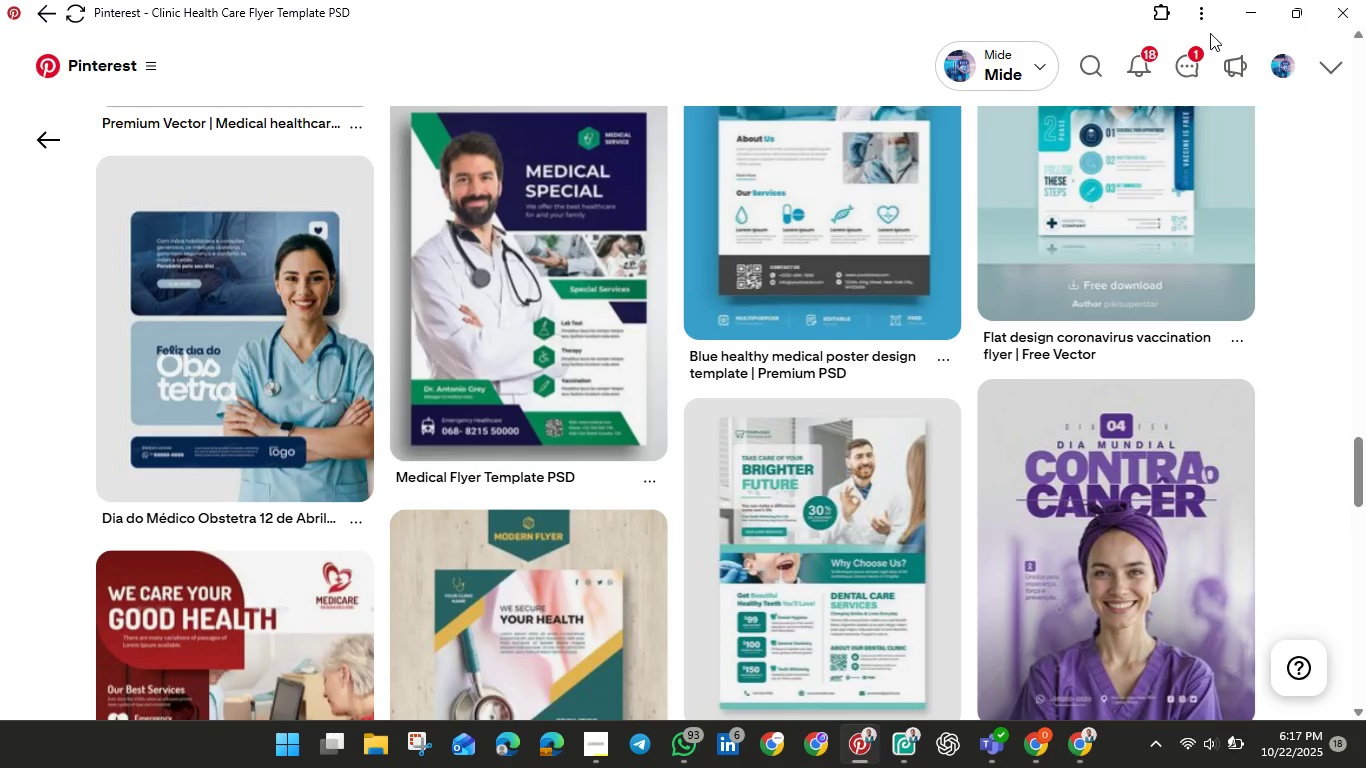 
wait(18.82)
 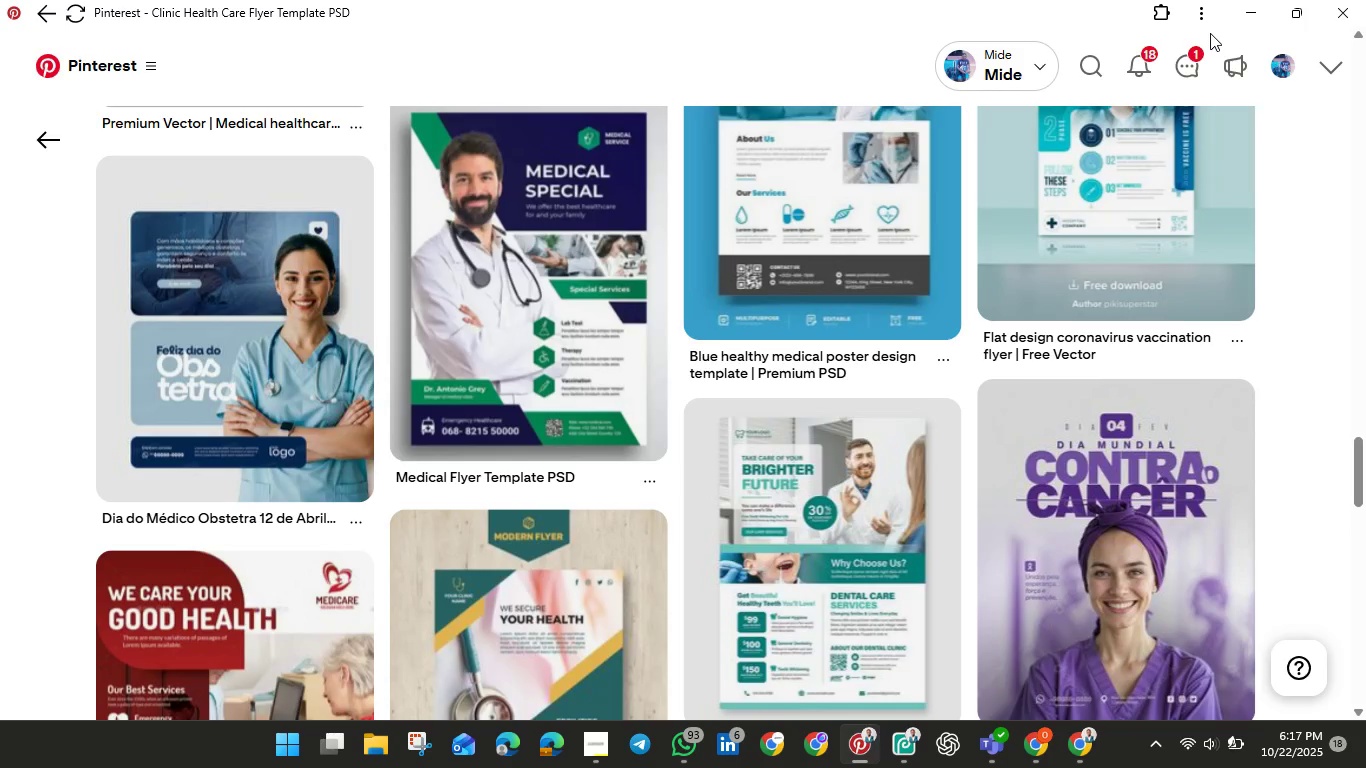 
left_click([1096, 58])
 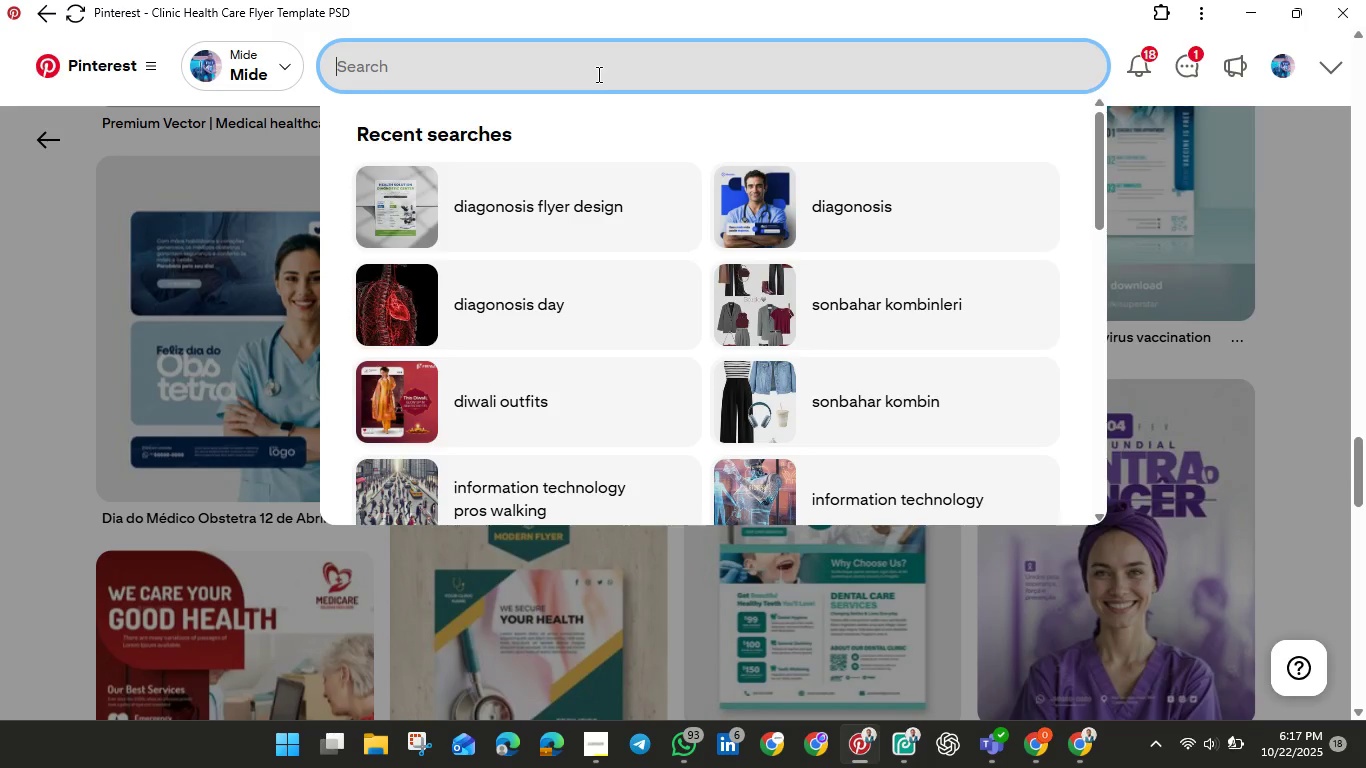 
left_click([597, 74])
 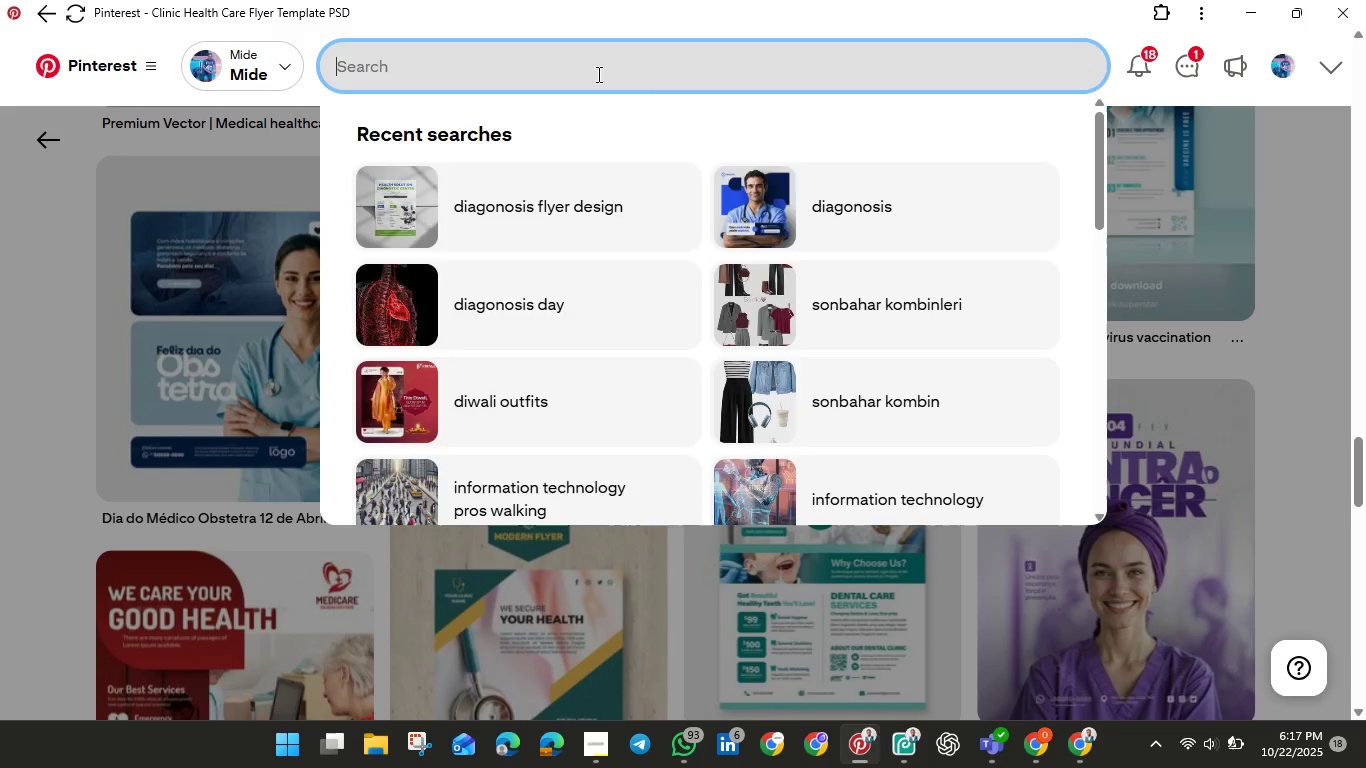 
type(health worker)
 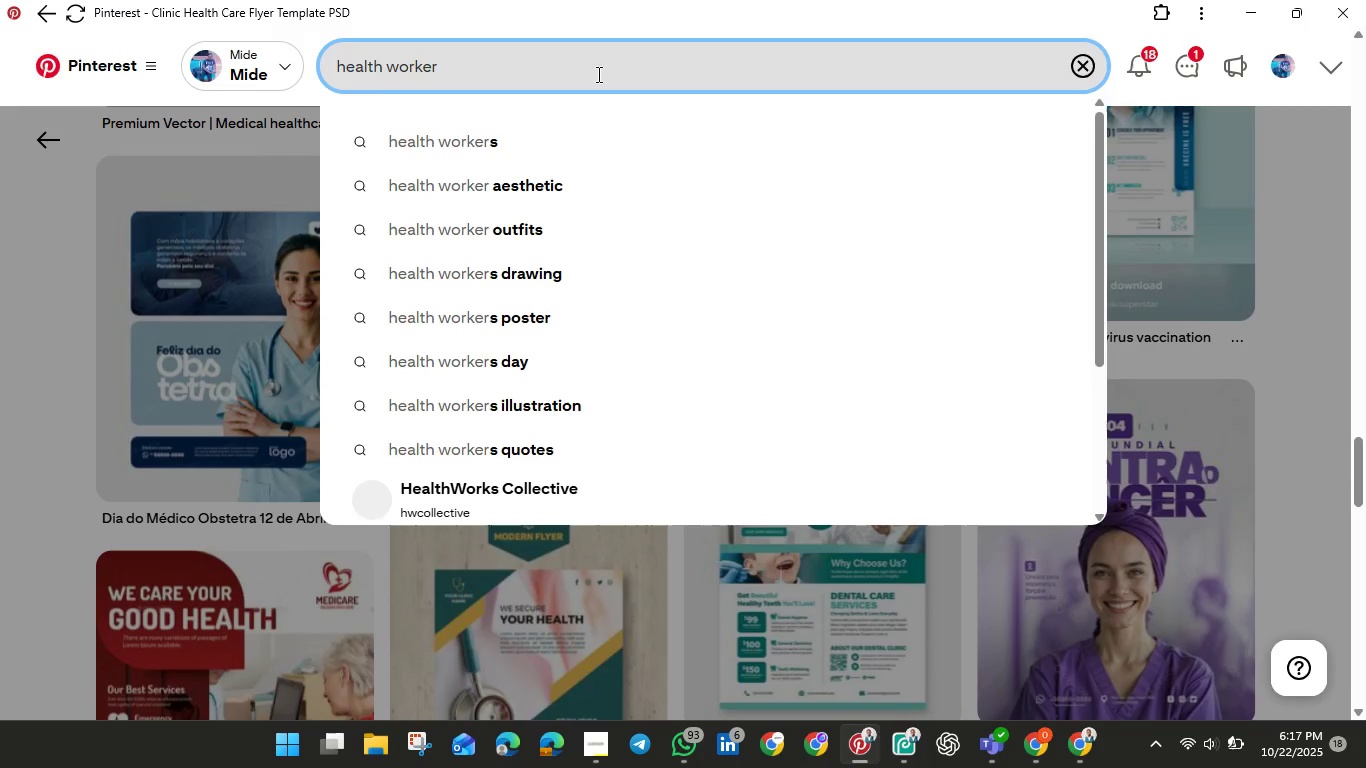 
key(Enter)
 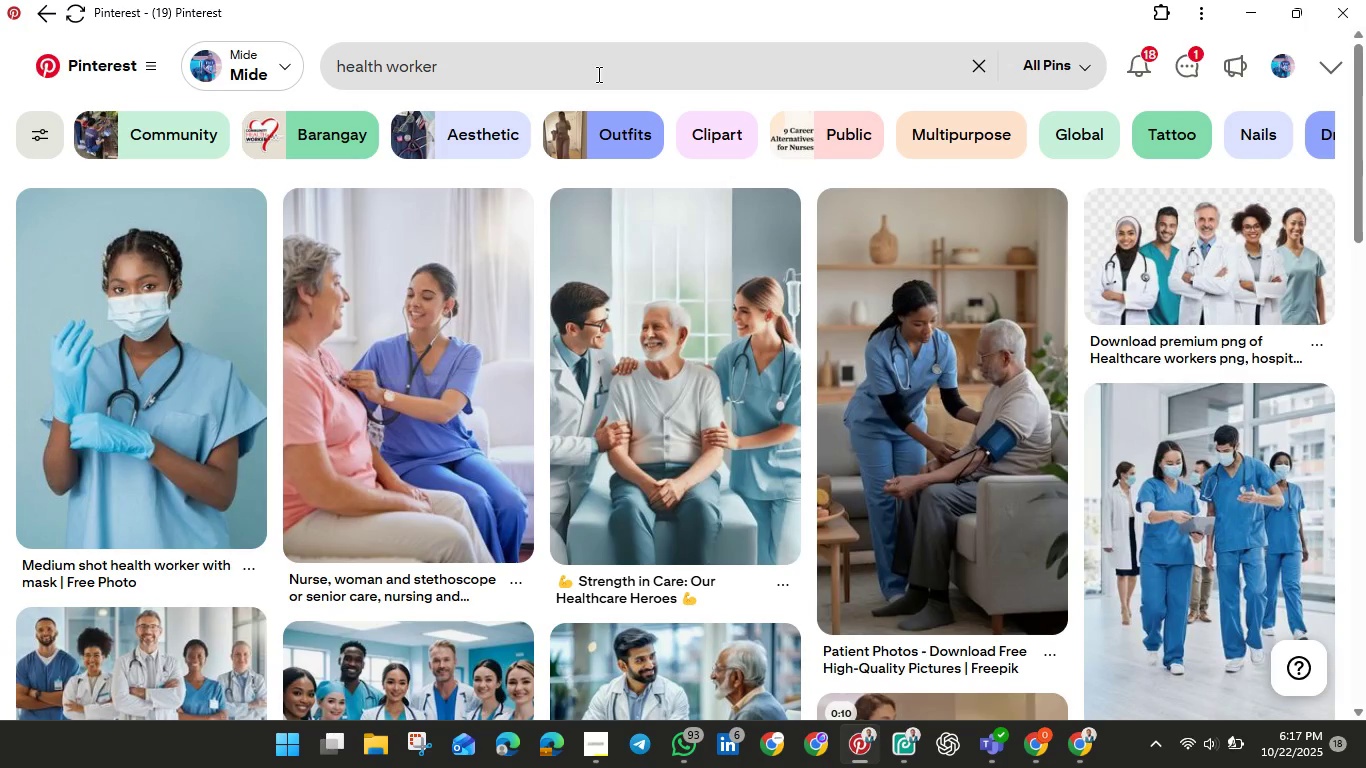 
wait(11.19)
 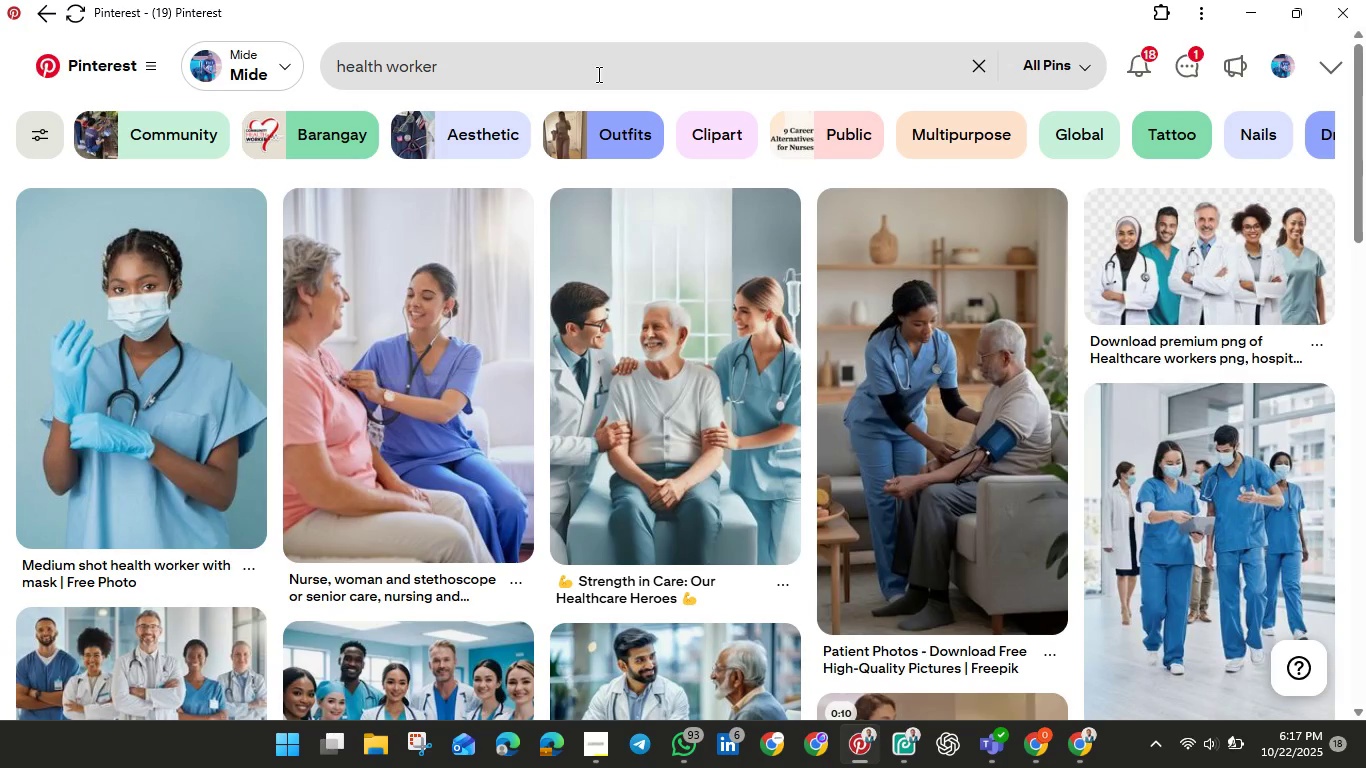 
scroll: coordinate [418, 405], scroll_direction: down, amount: 6.0
 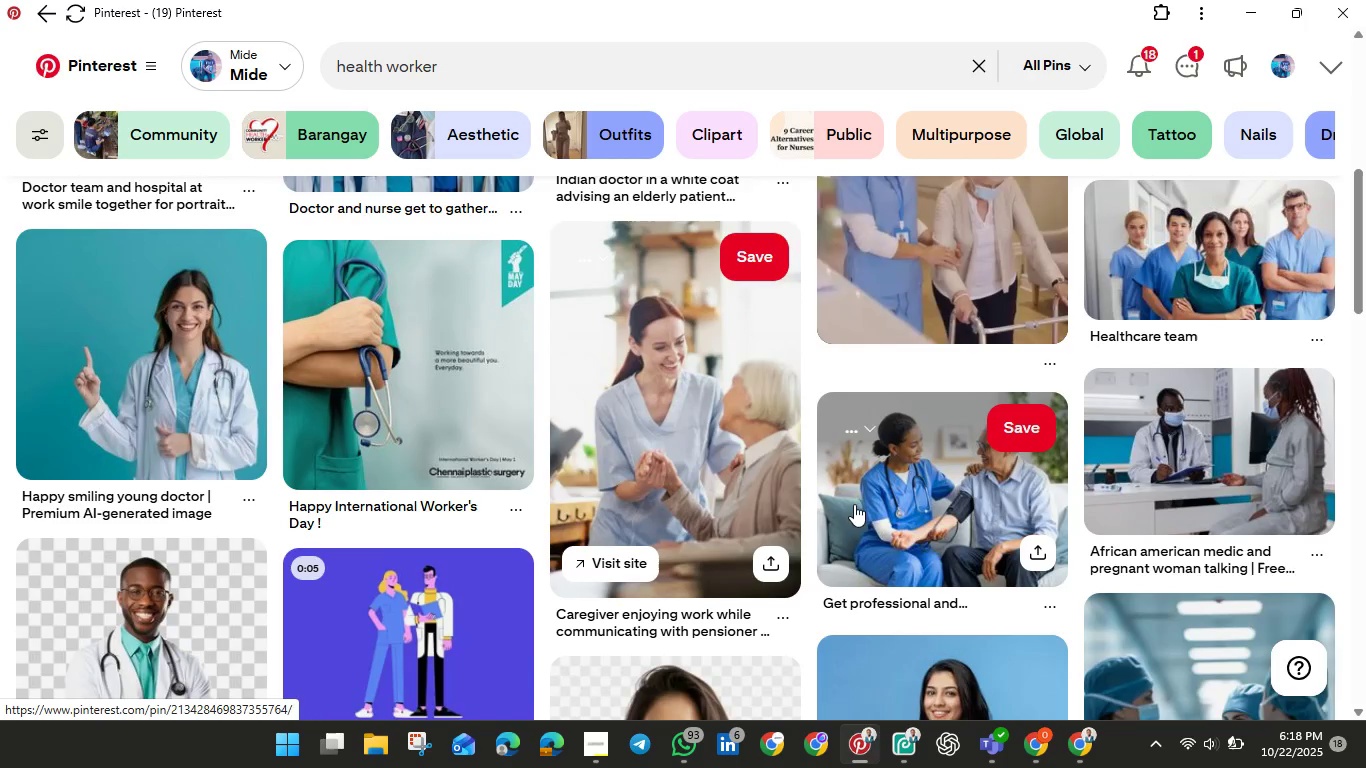 
scroll: coordinate [852, 506], scroll_direction: down, amount: 10.0
 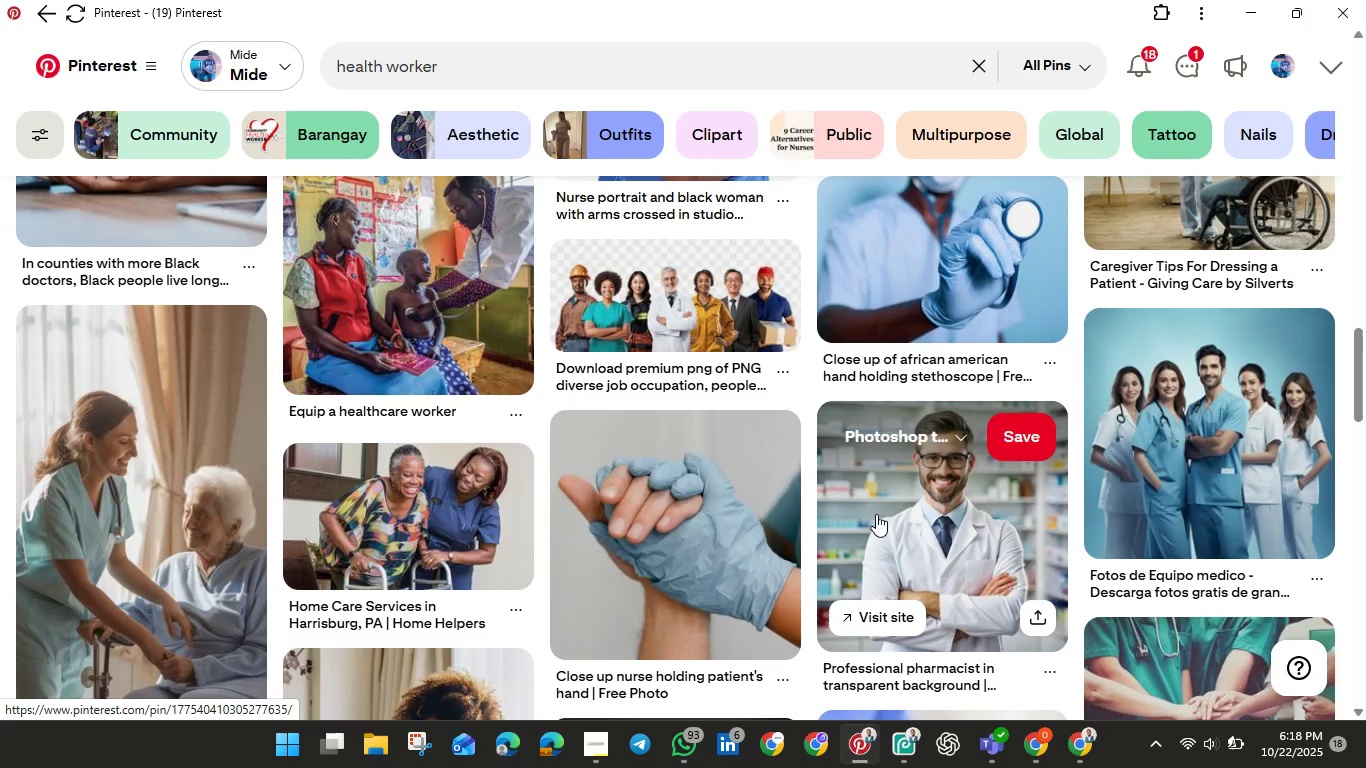 
left_click([903, 534])
 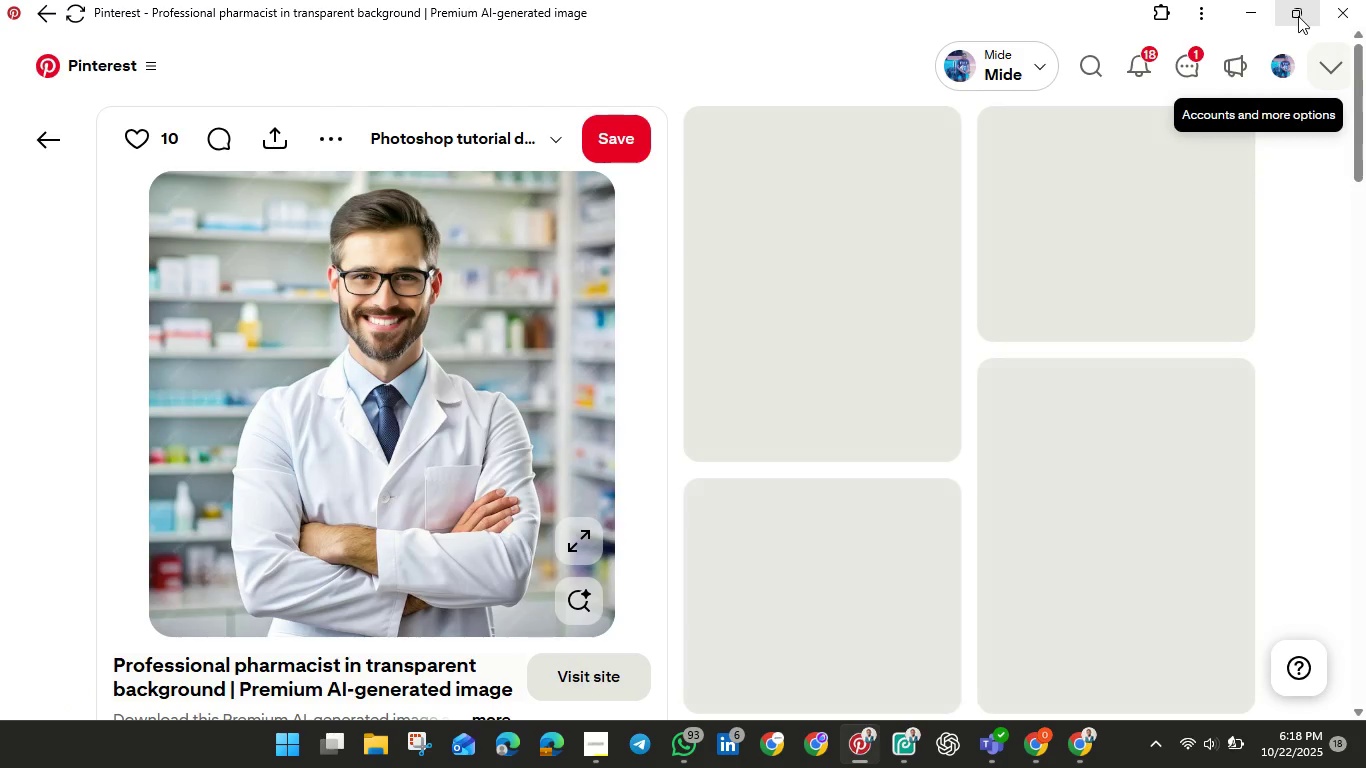 
left_click([1298, 17])
 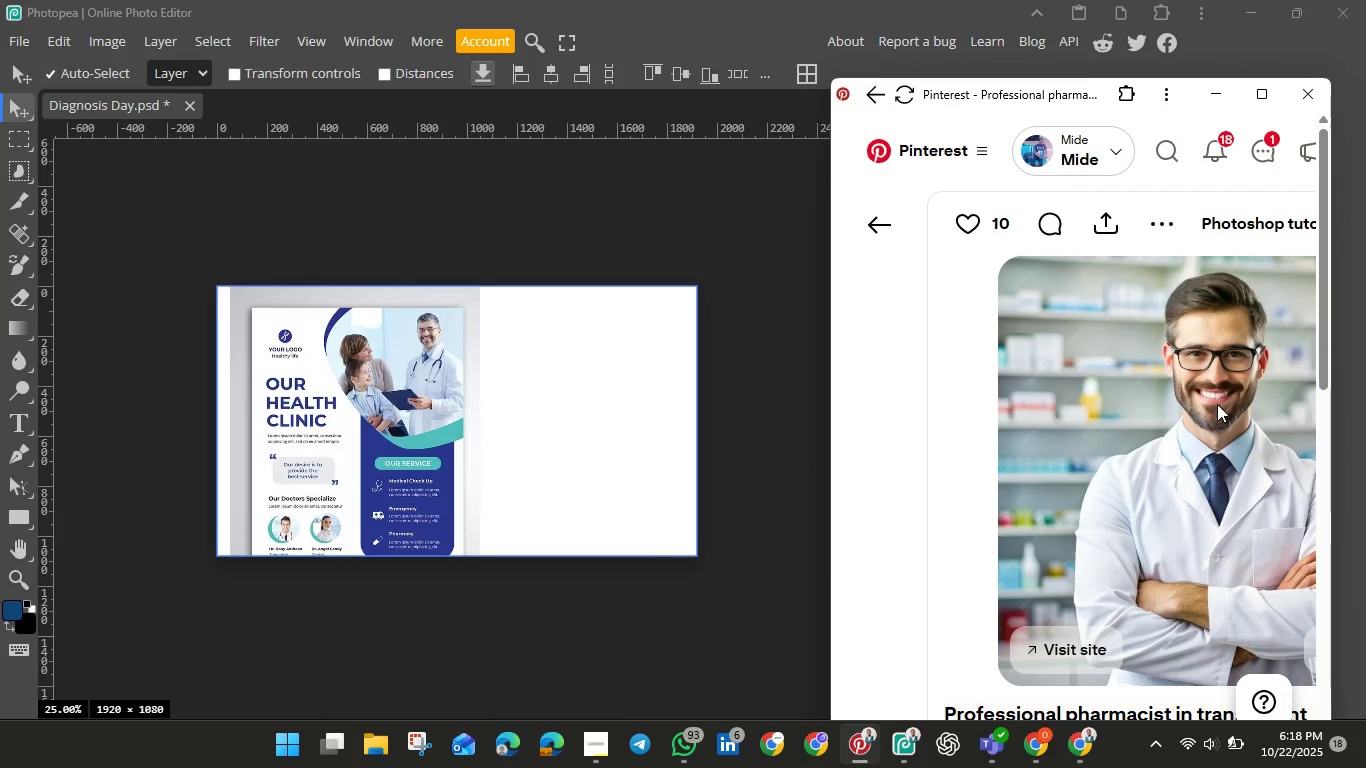 
left_click_drag(start_coordinate=[1217, 404], to_coordinate=[596, 385])
 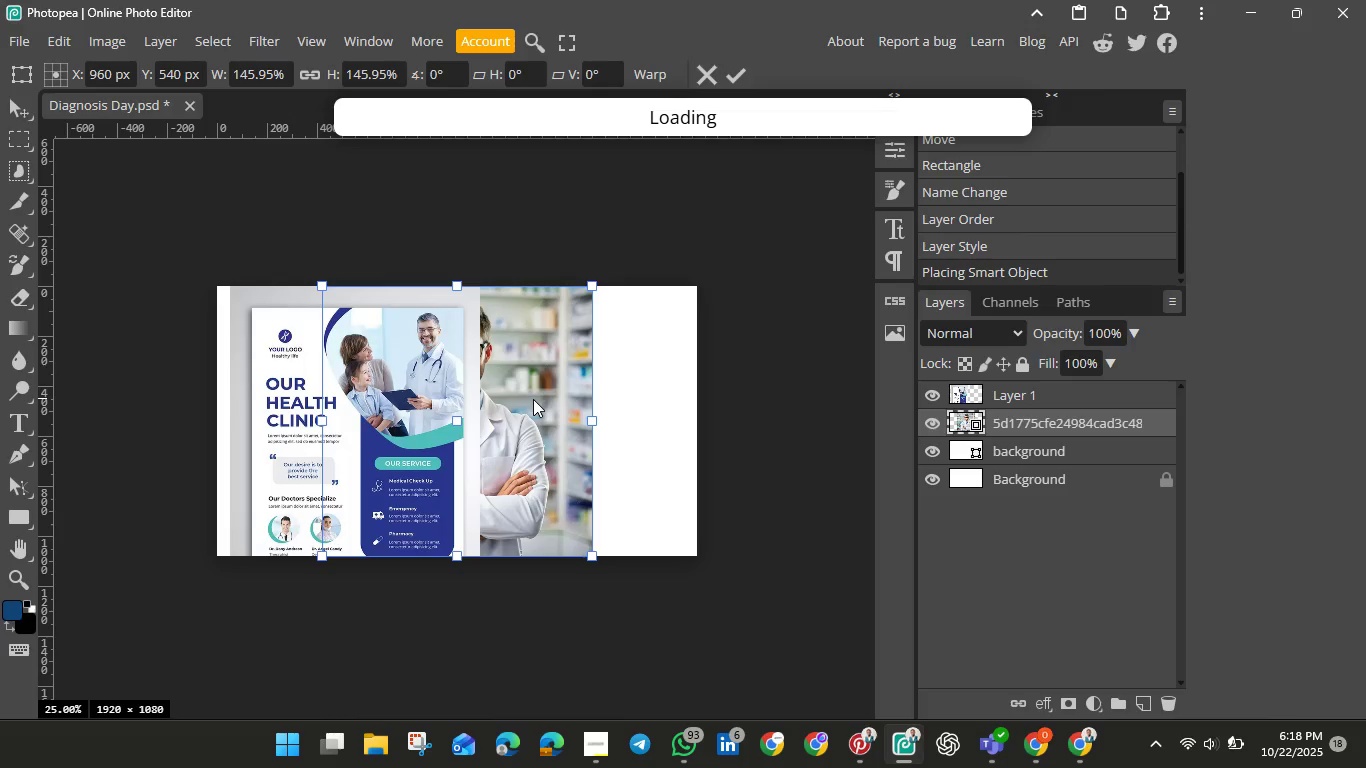 
left_click_drag(start_coordinate=[534, 399], to_coordinate=[617, 406])
 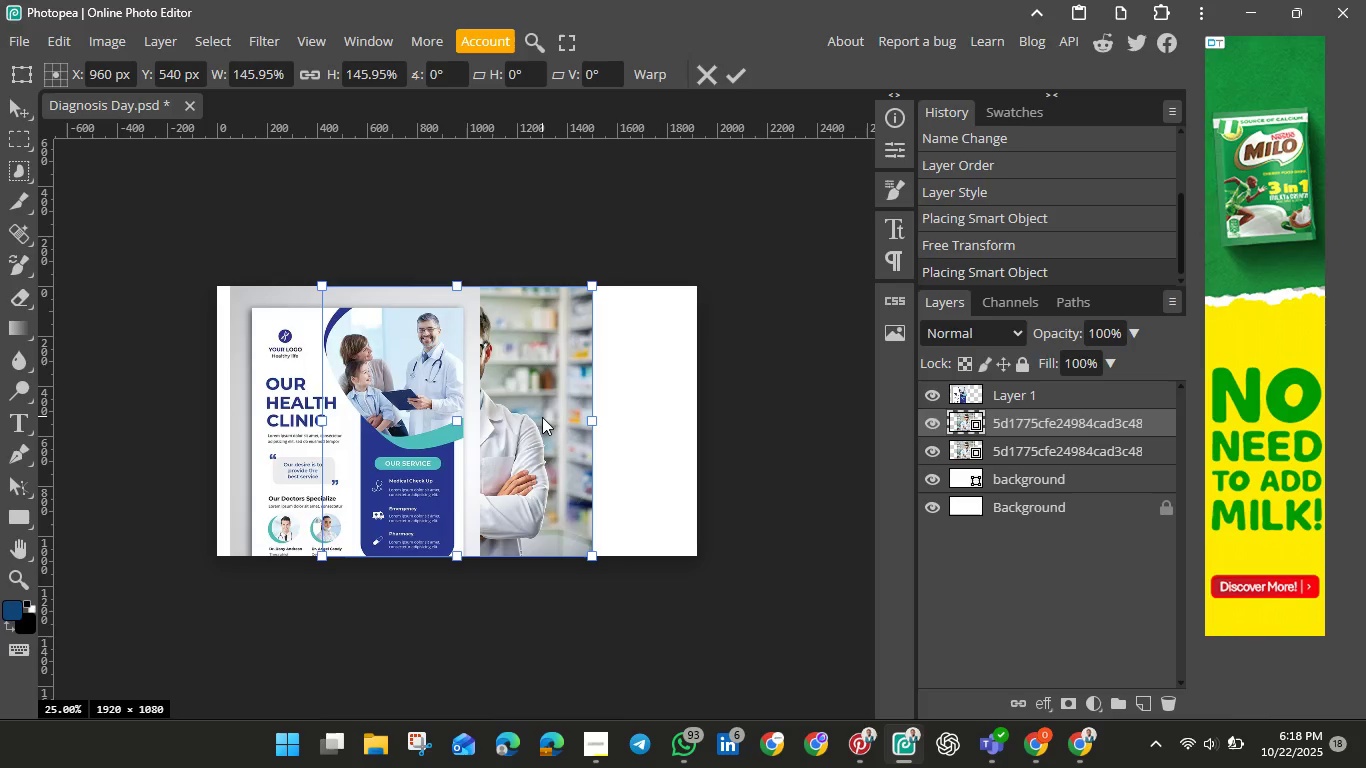 
left_click_drag(start_coordinate=[540, 416], to_coordinate=[624, 422])
 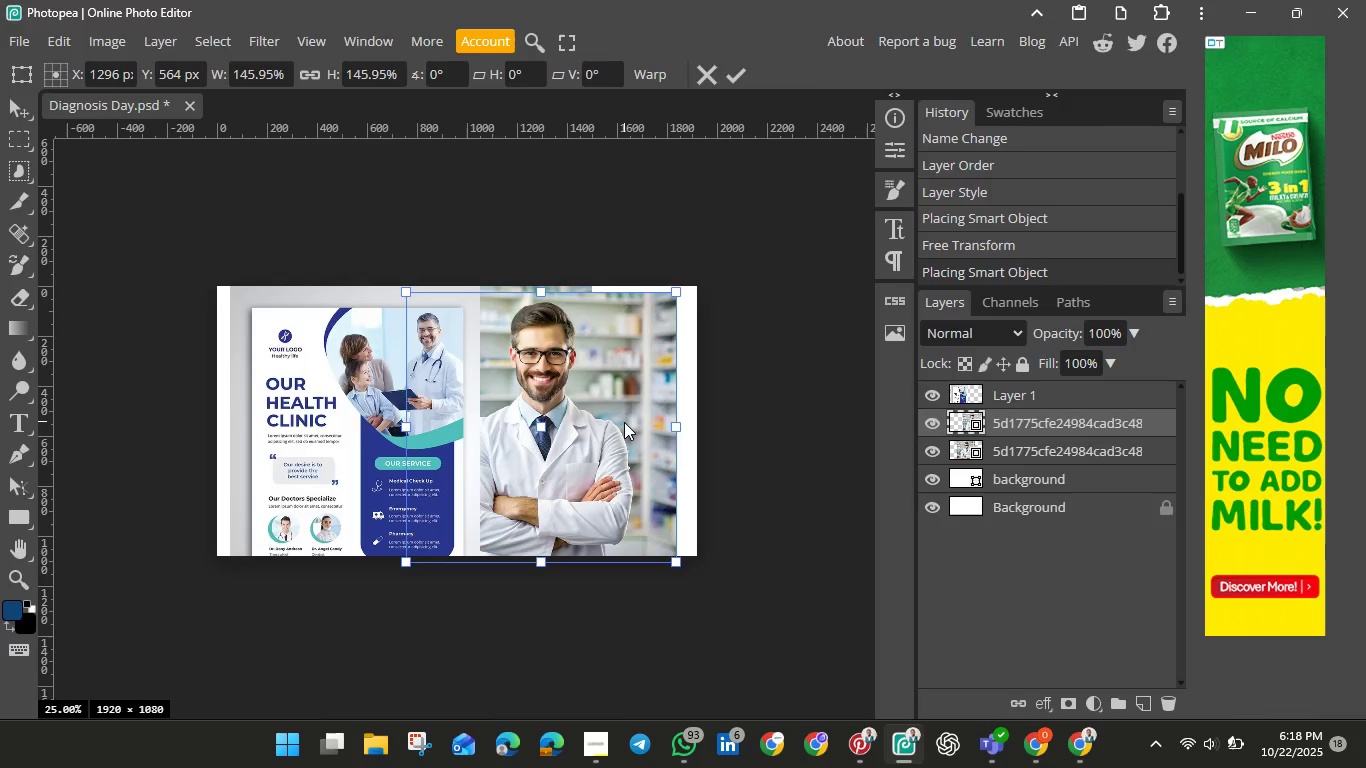 
key(Backspace)
 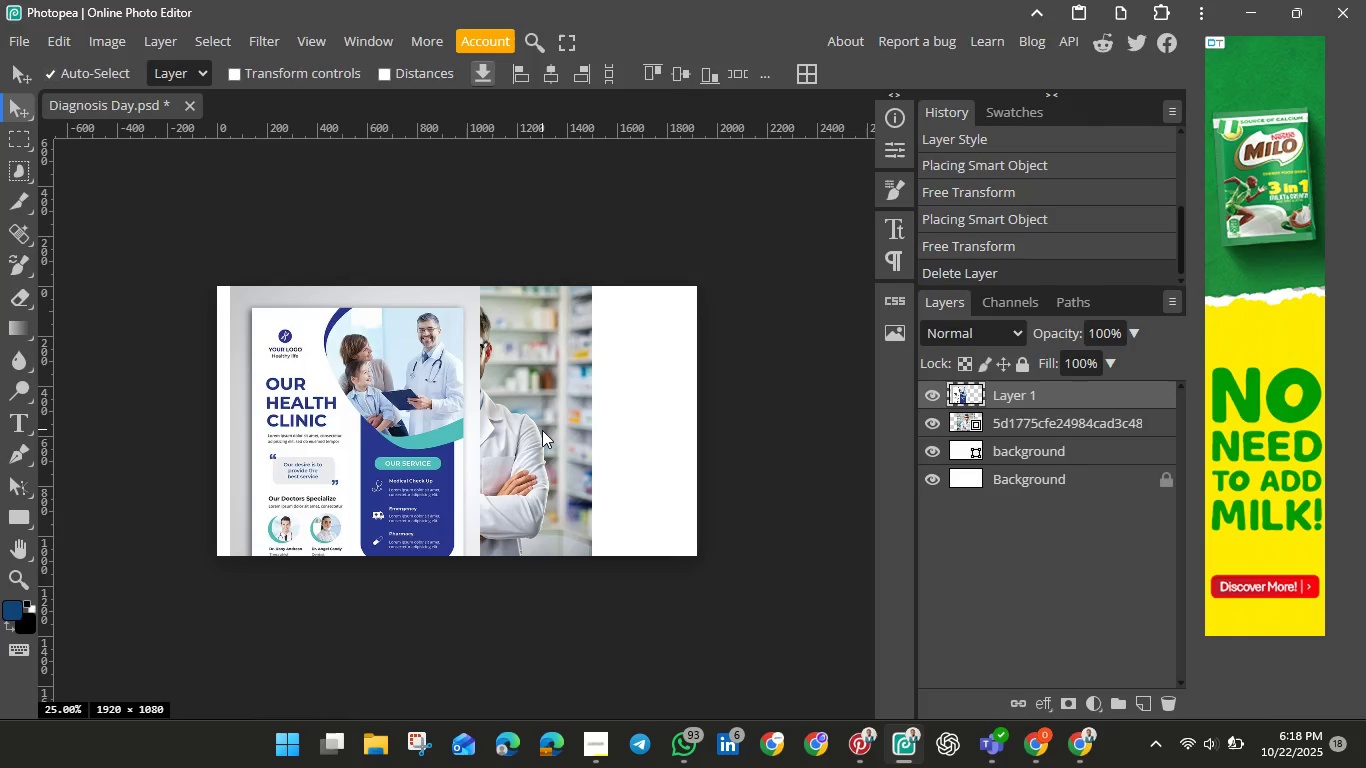 
left_click_drag(start_coordinate=[535, 431], to_coordinate=[641, 434])
 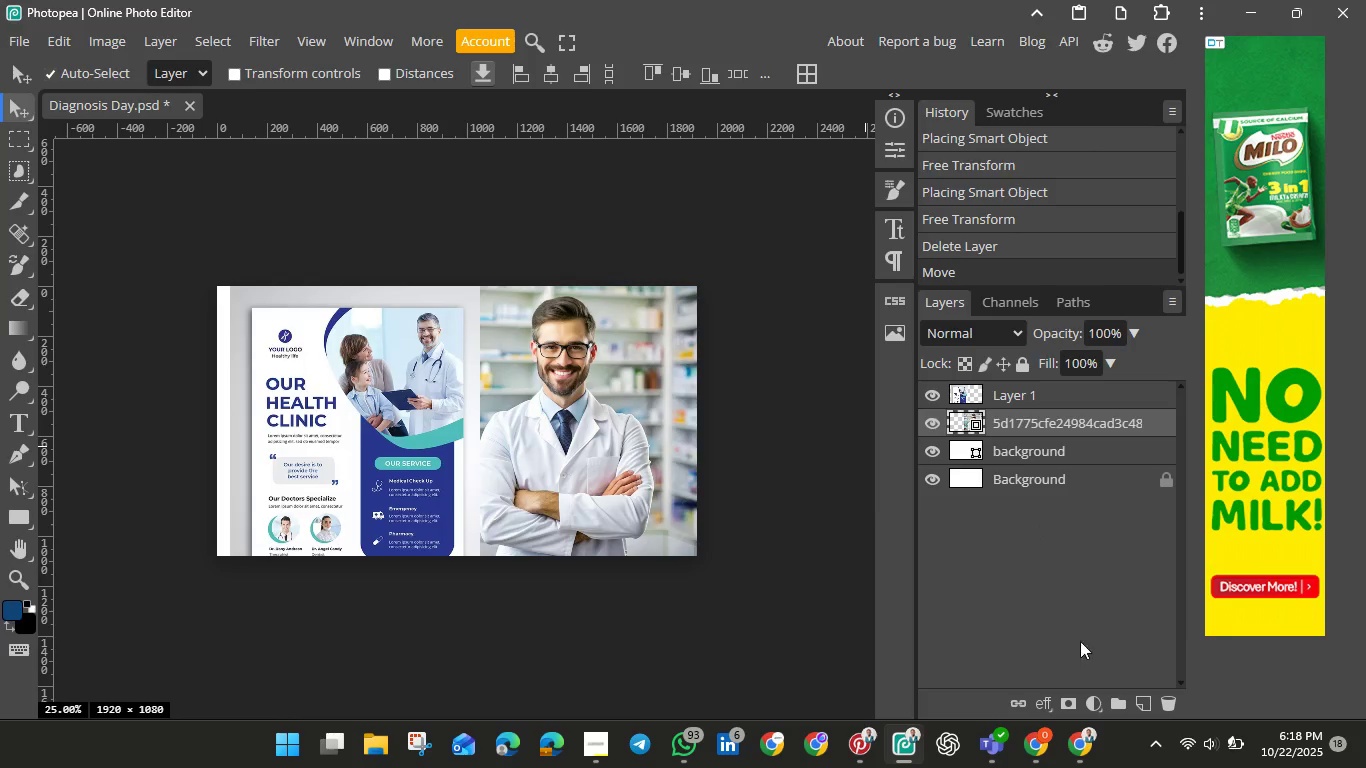 
left_click([1068, 704])
 